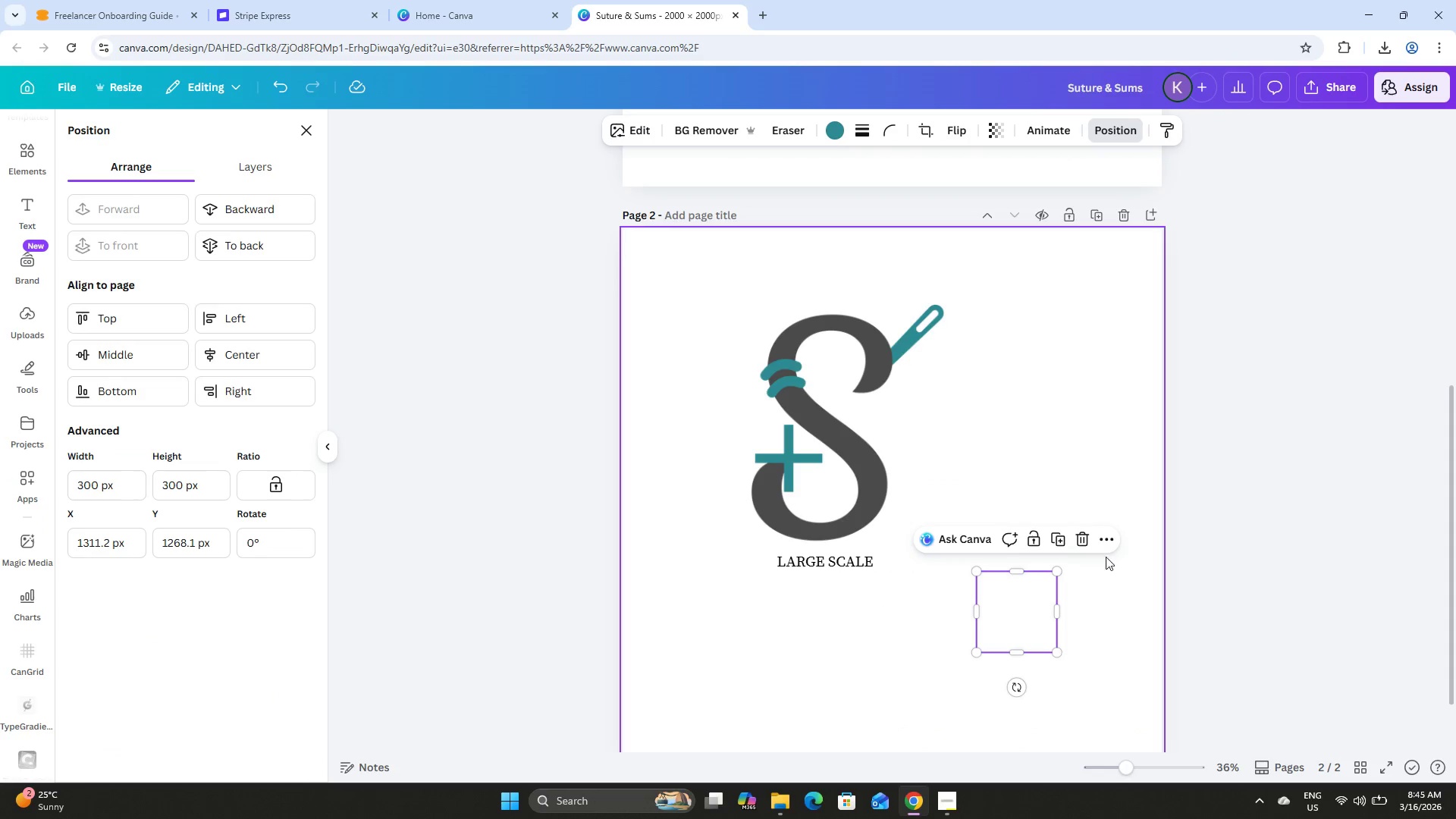 
left_click([1107, 553])
 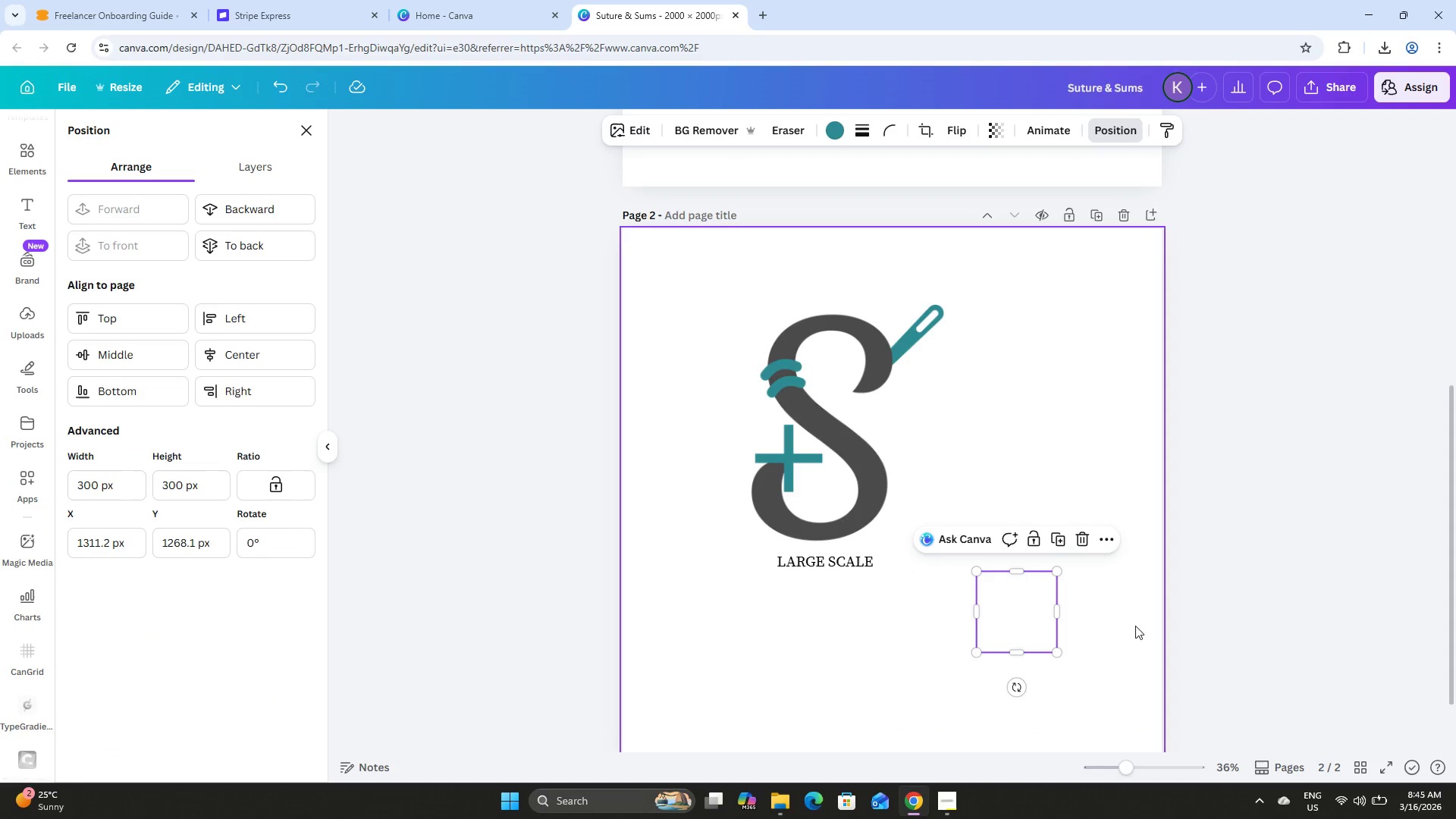 
left_click([1109, 616])
 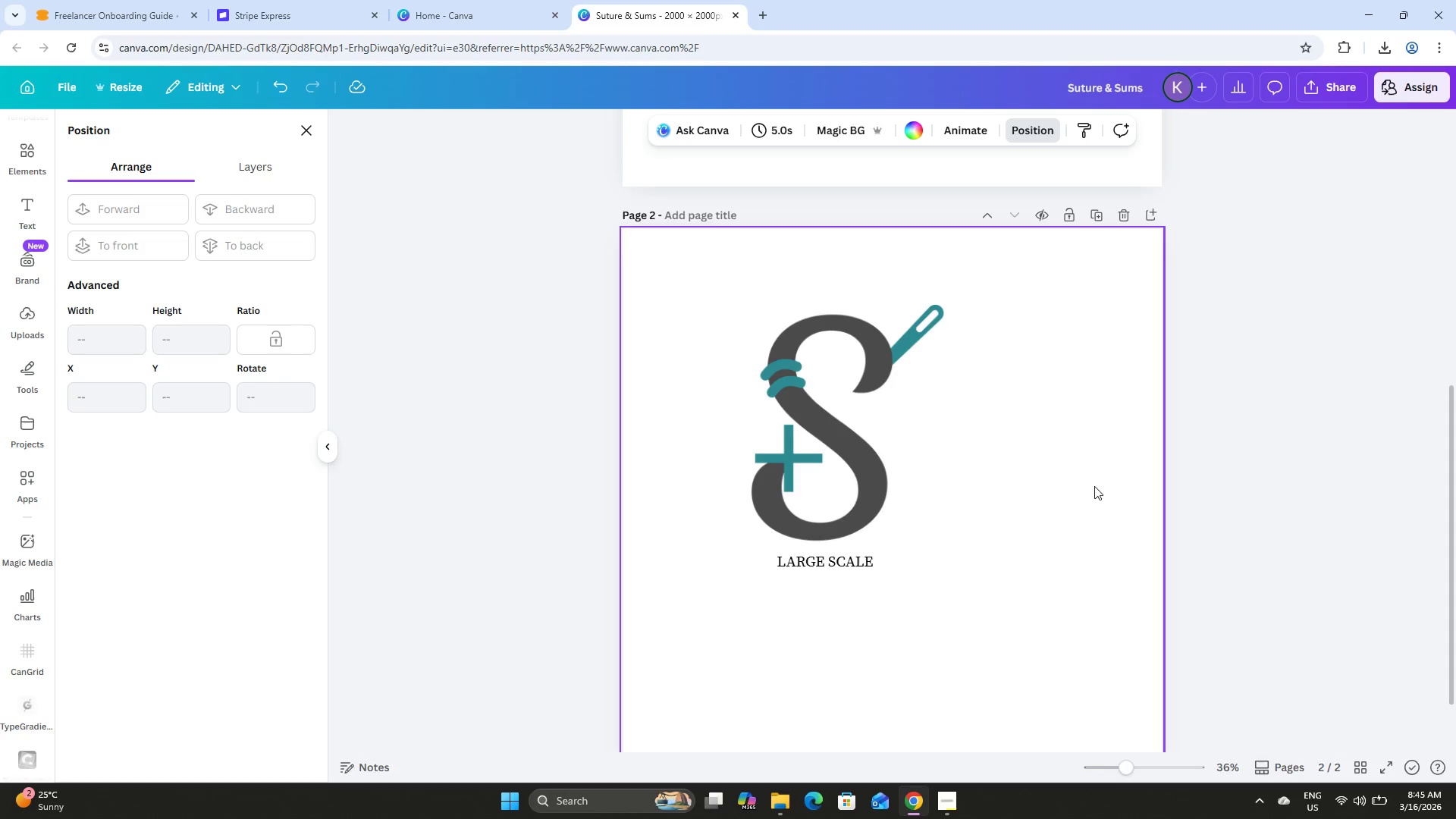 
scroll: coordinate [1099, 504], scroll_direction: down, amount: 2.0
 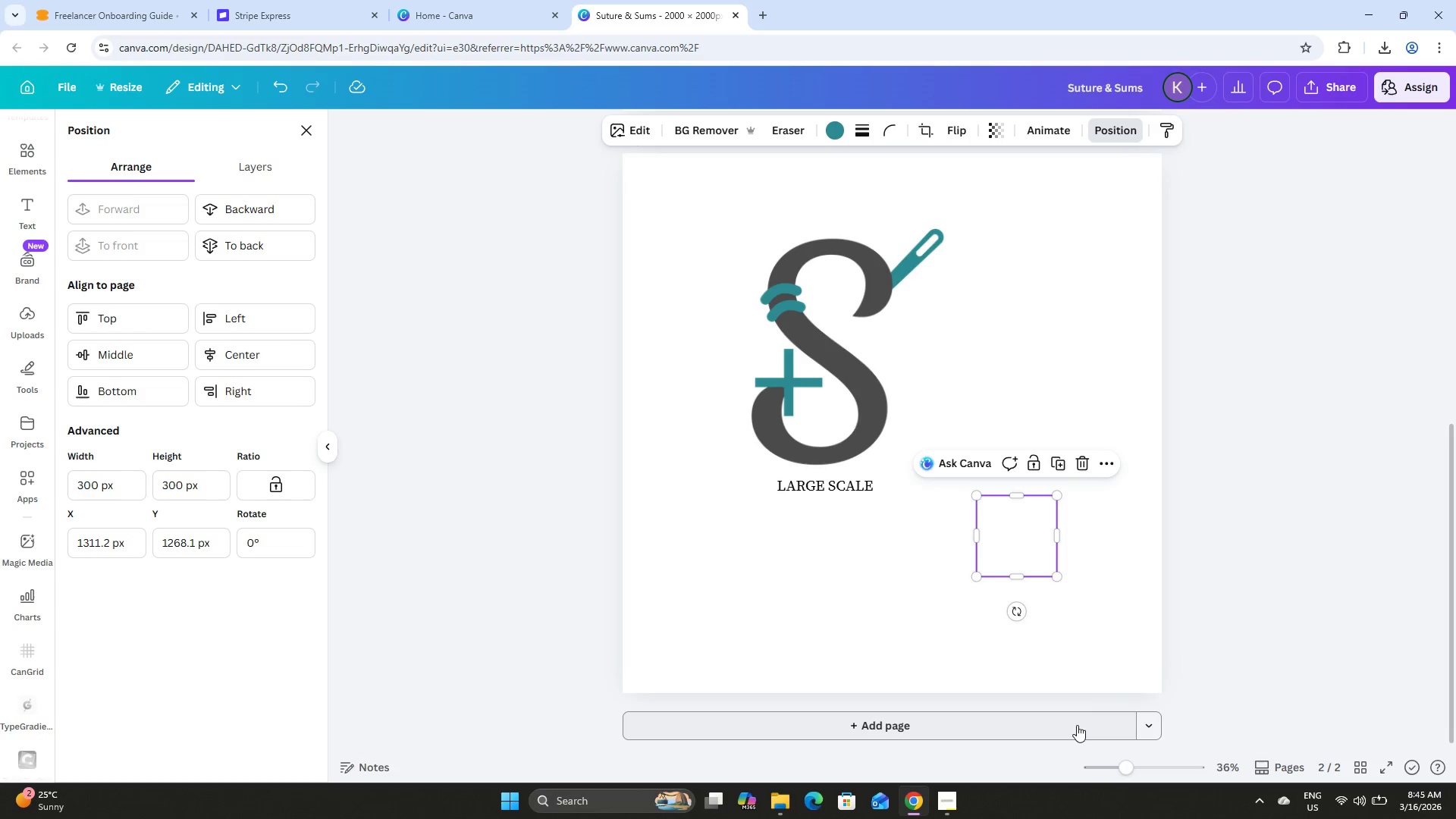 
left_click_drag(start_coordinate=[1124, 764], to_coordinate=[1137, 739])
 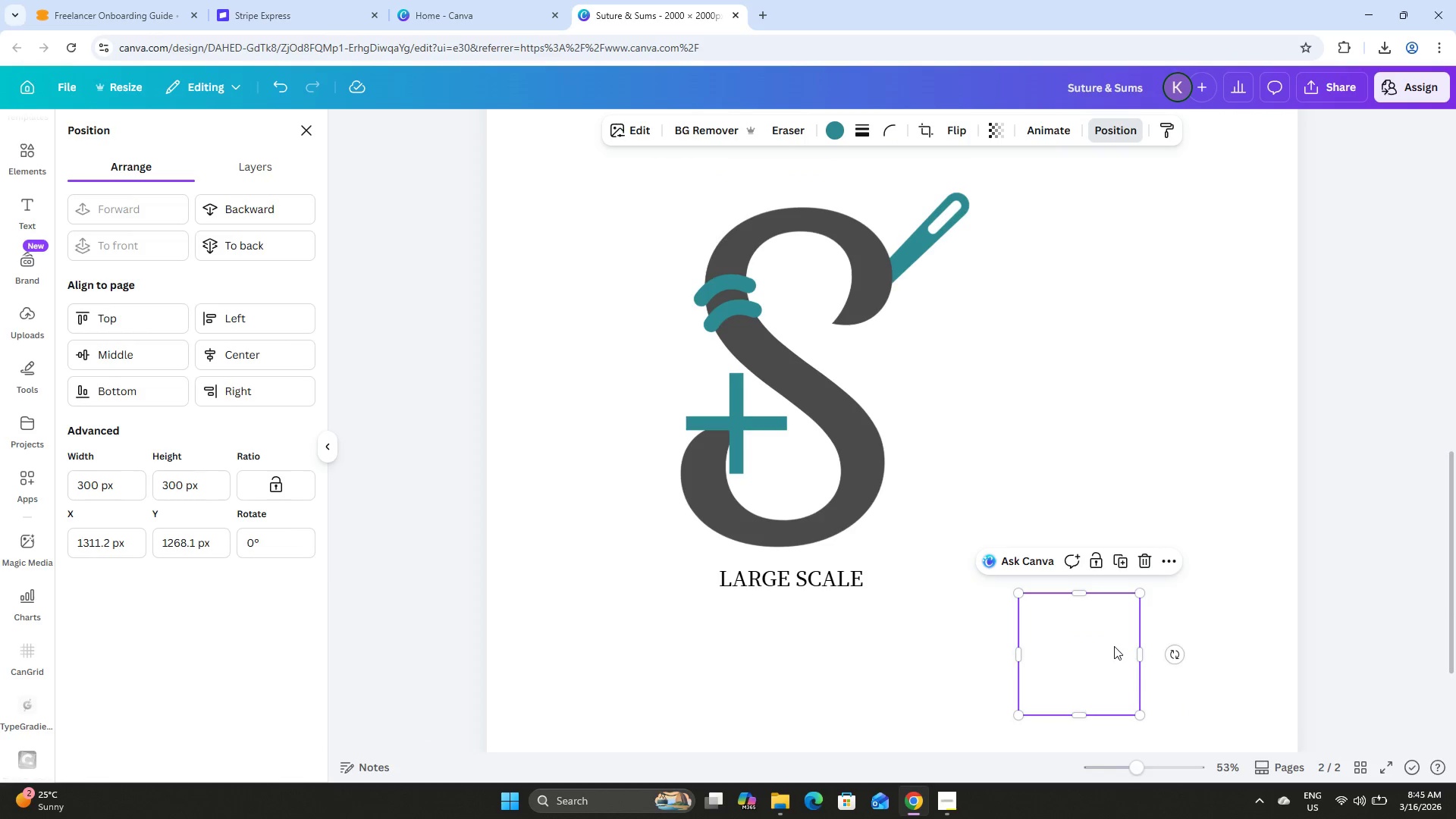 
left_click([1112, 645])
 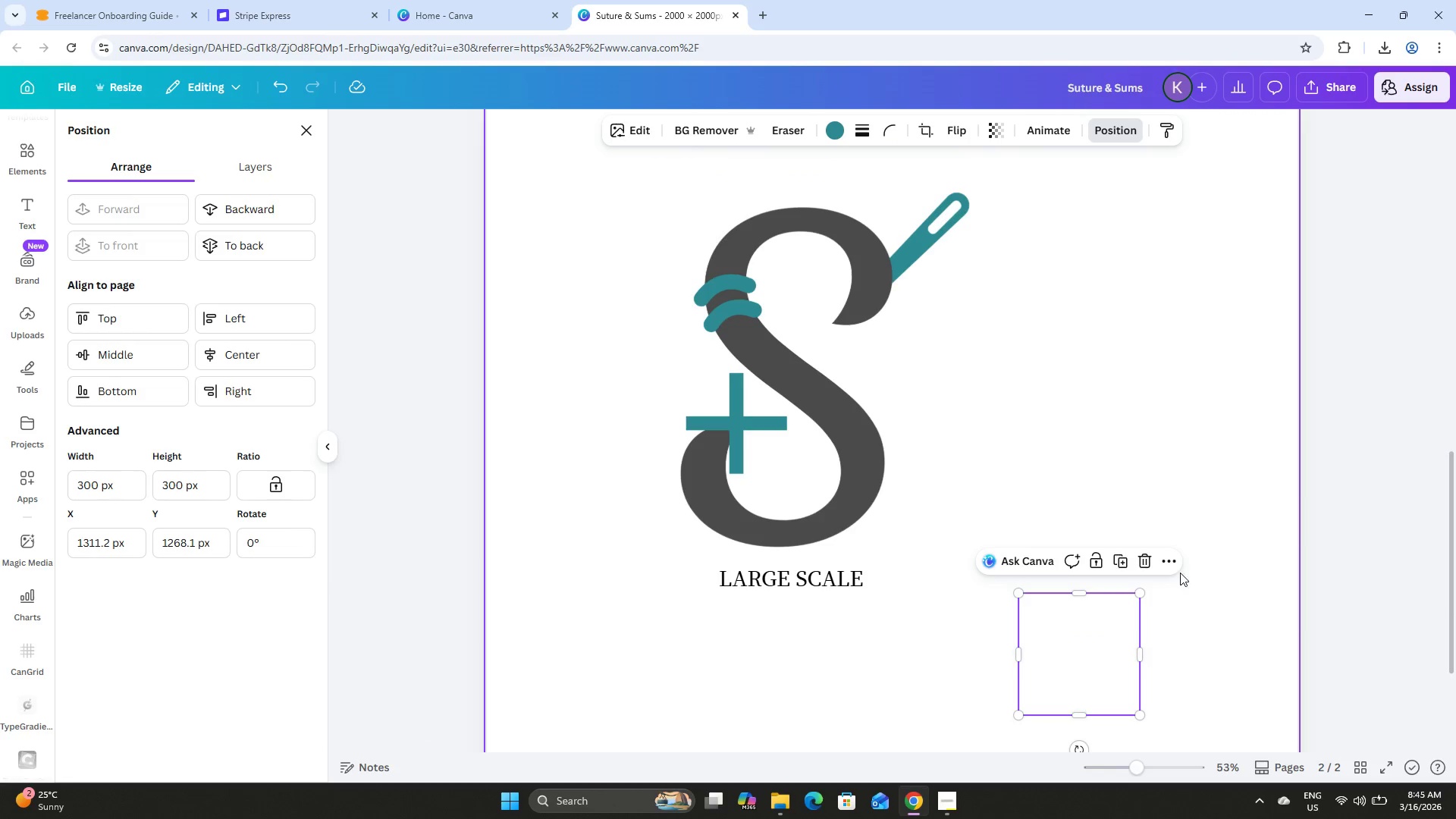 
scroll: coordinate [1180, 571], scroll_direction: down, amount: 2.0
 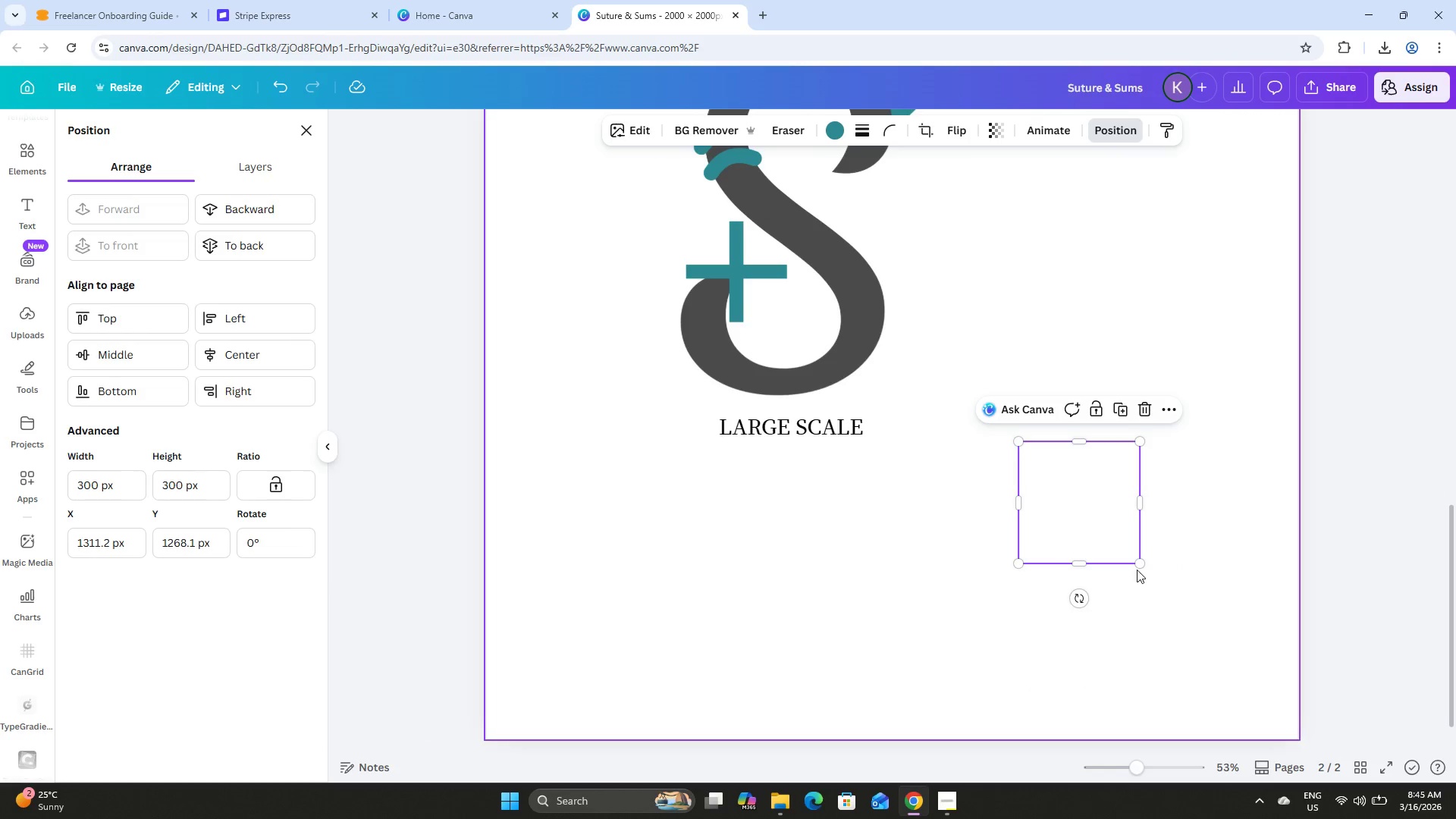 
left_click_drag(start_coordinate=[1140, 565], to_coordinate=[1257, 655])
 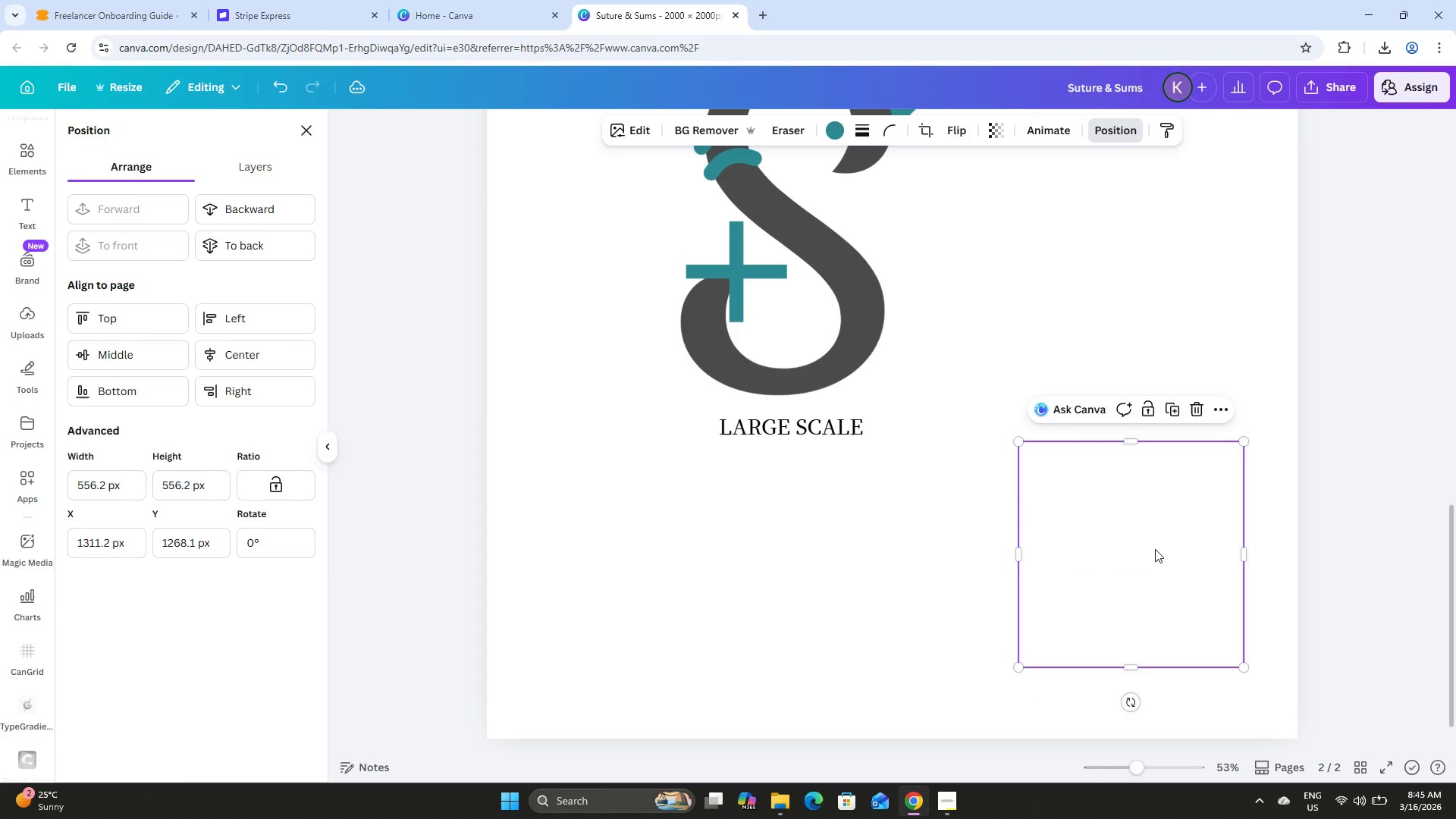 
left_click_drag(start_coordinate=[1155, 549], to_coordinate=[1061, 545])
 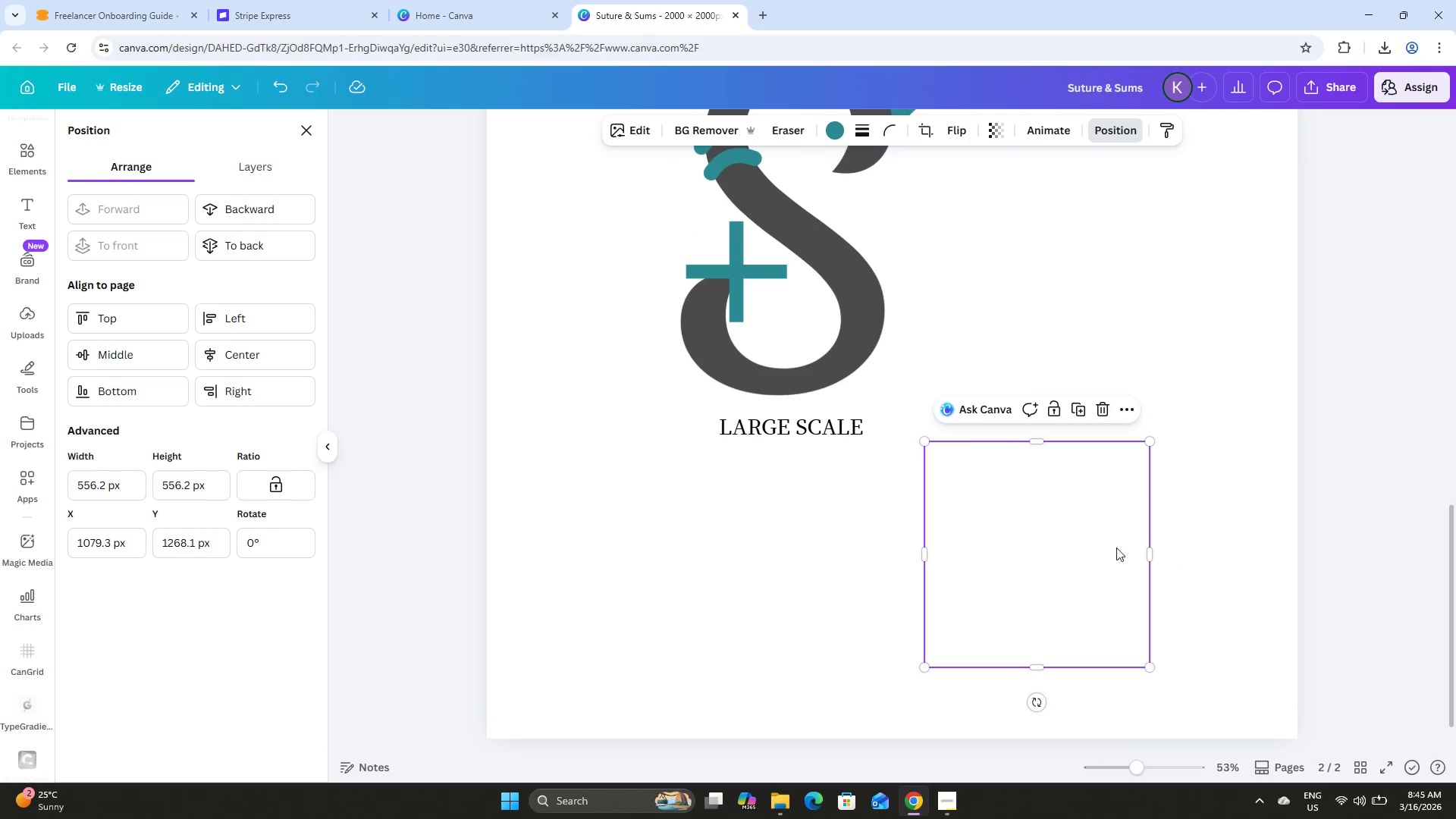 
left_click_drag(start_coordinate=[1116, 548], to_coordinate=[1155, 544])
 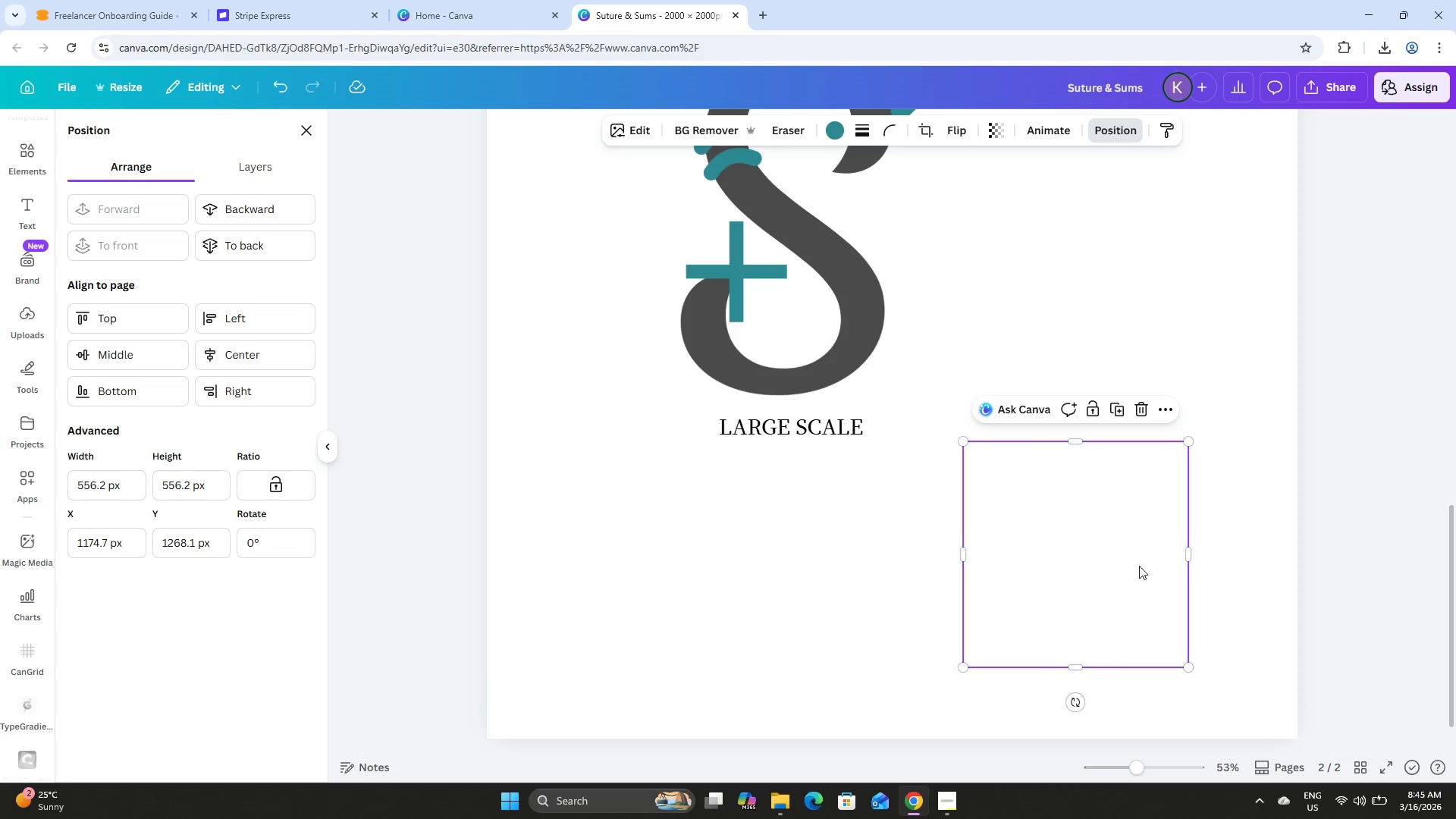 
scroll: coordinate [1080, 497], scroll_direction: down, amount: 3.0
 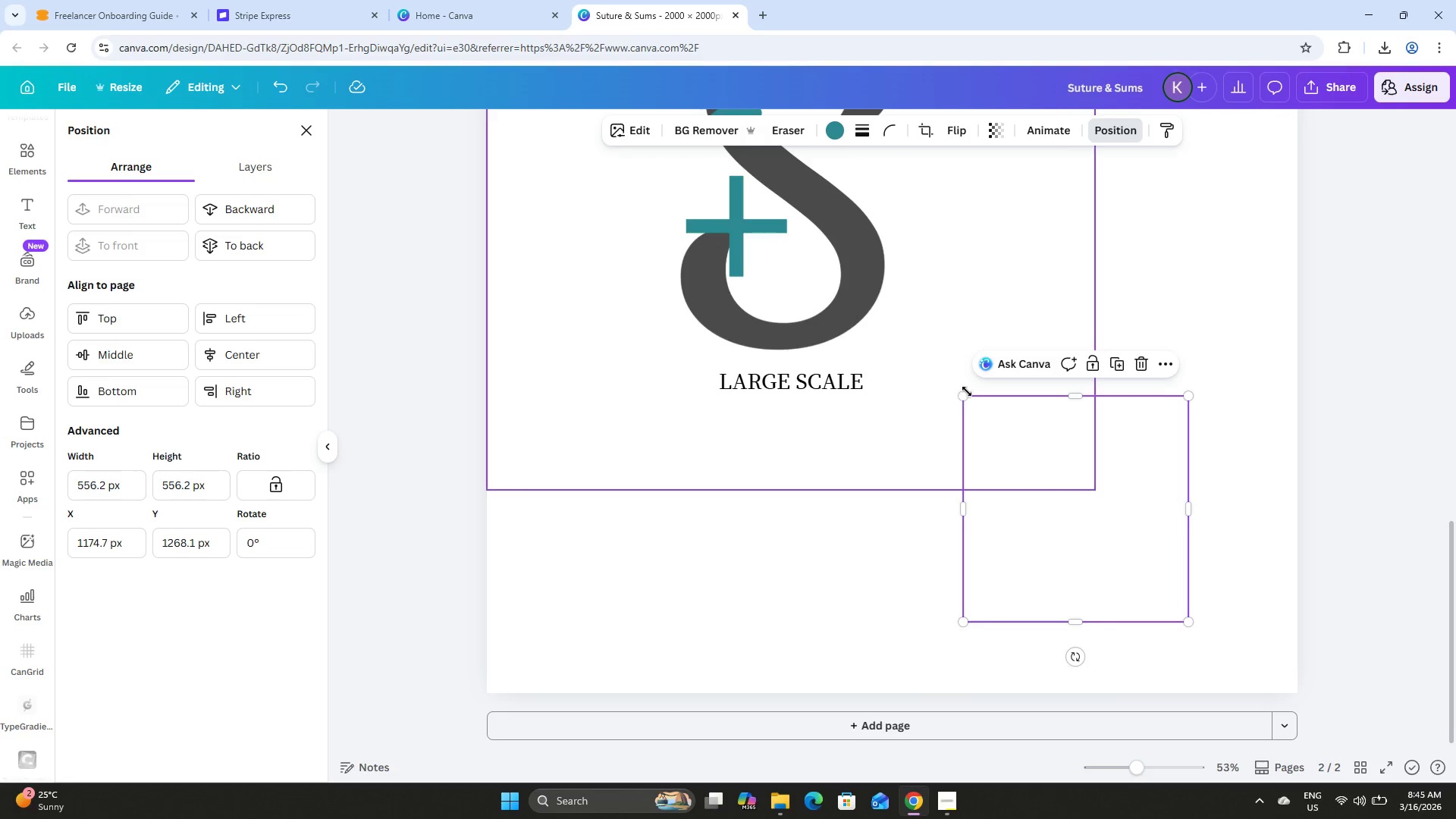 
left_click_drag(start_coordinate=[964, 394], to_coordinate=[617, 268])
 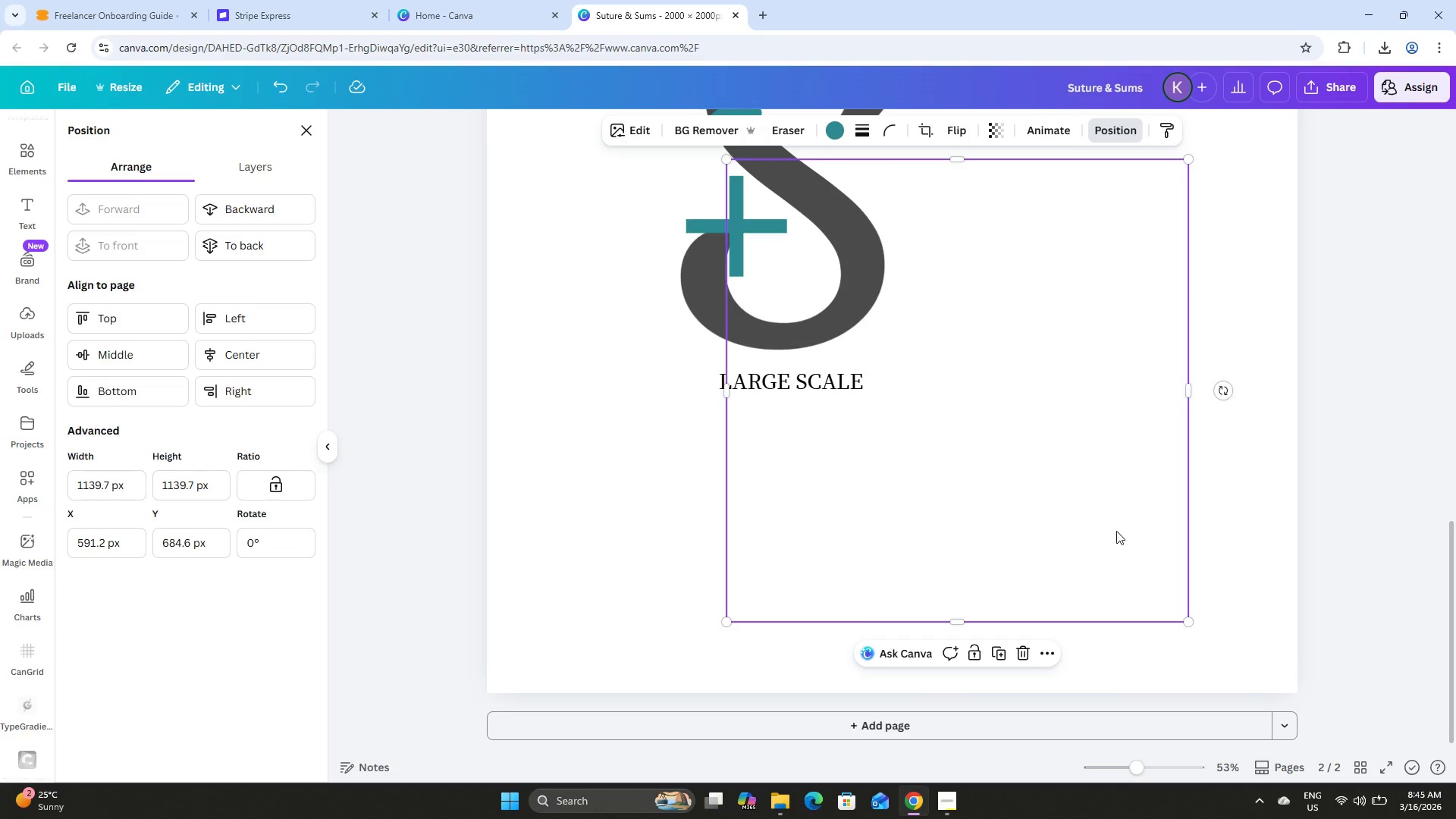 
left_click_drag(start_coordinate=[1100, 485], to_coordinate=[1130, 534])
 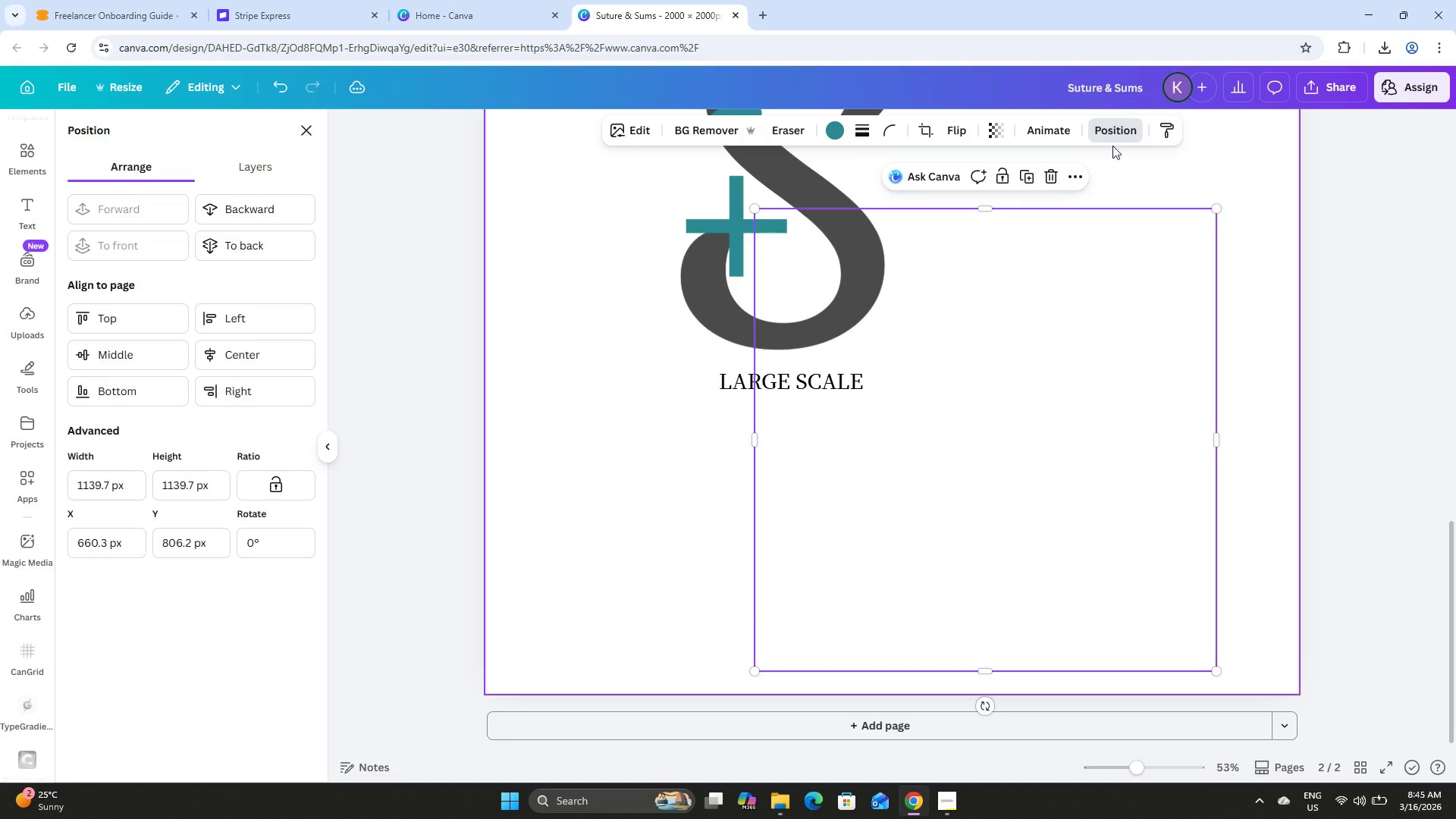 
left_click([1116, 139])
 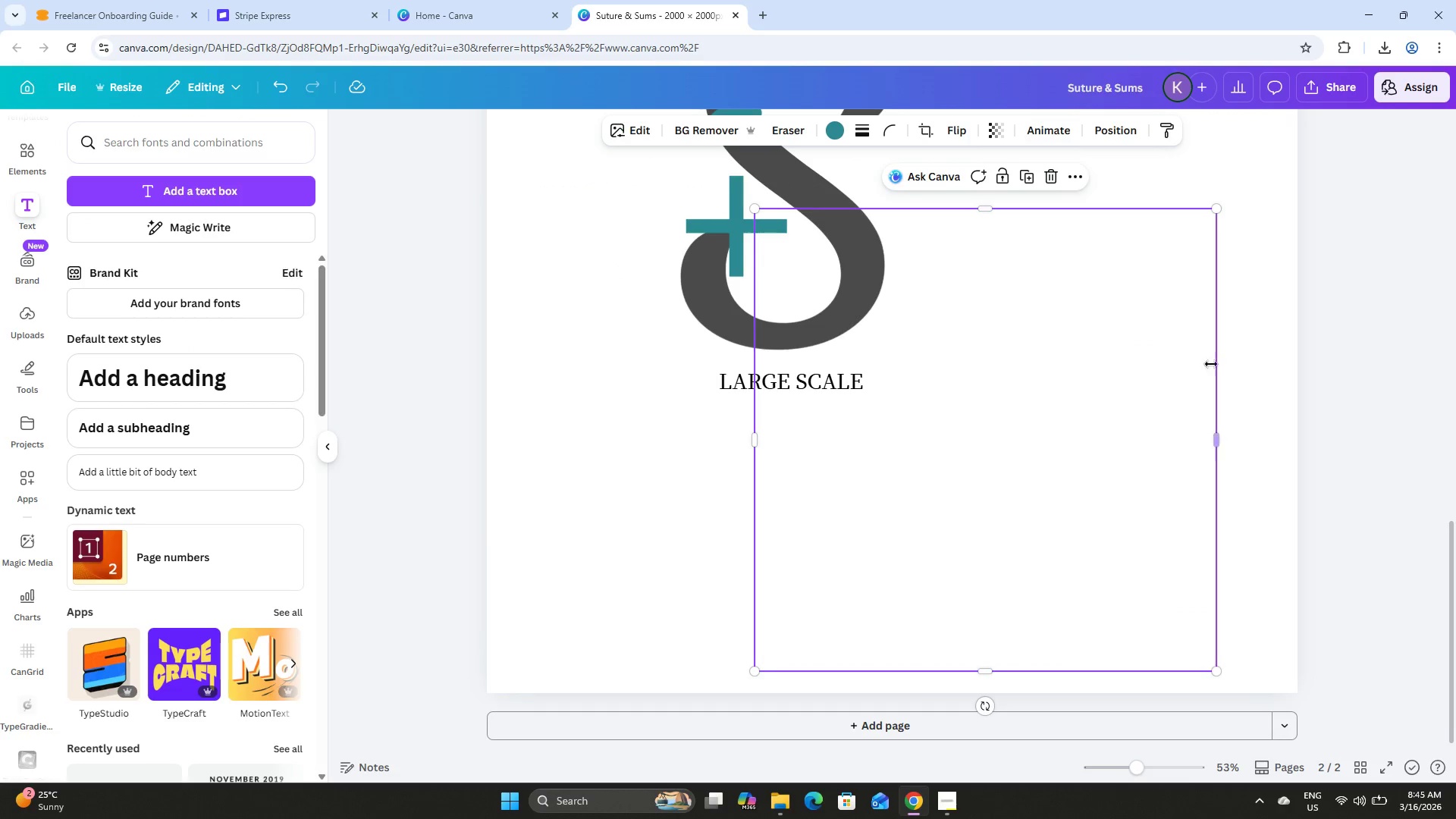 
double_click([1167, 363])
 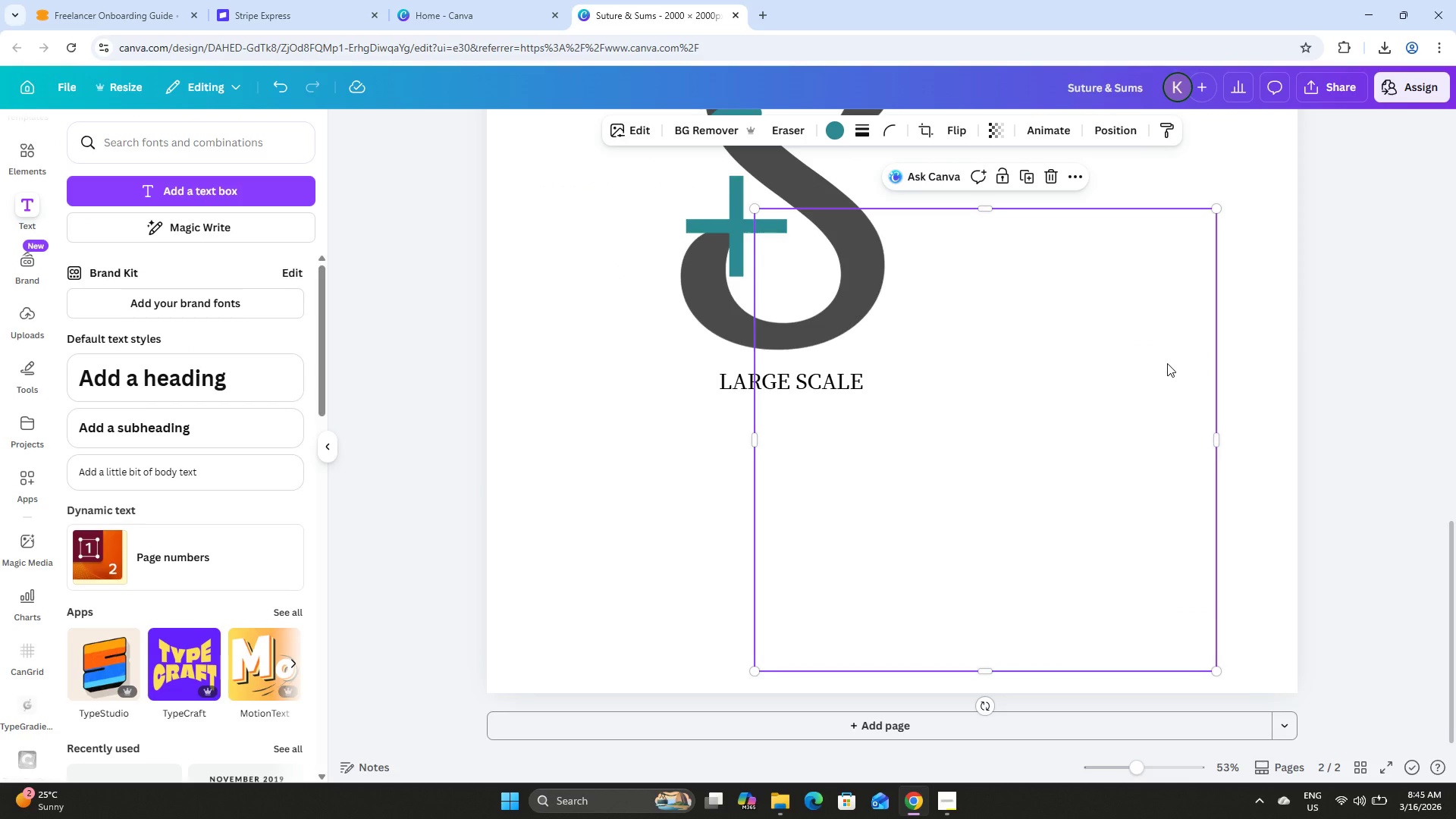 
key(Backspace)
 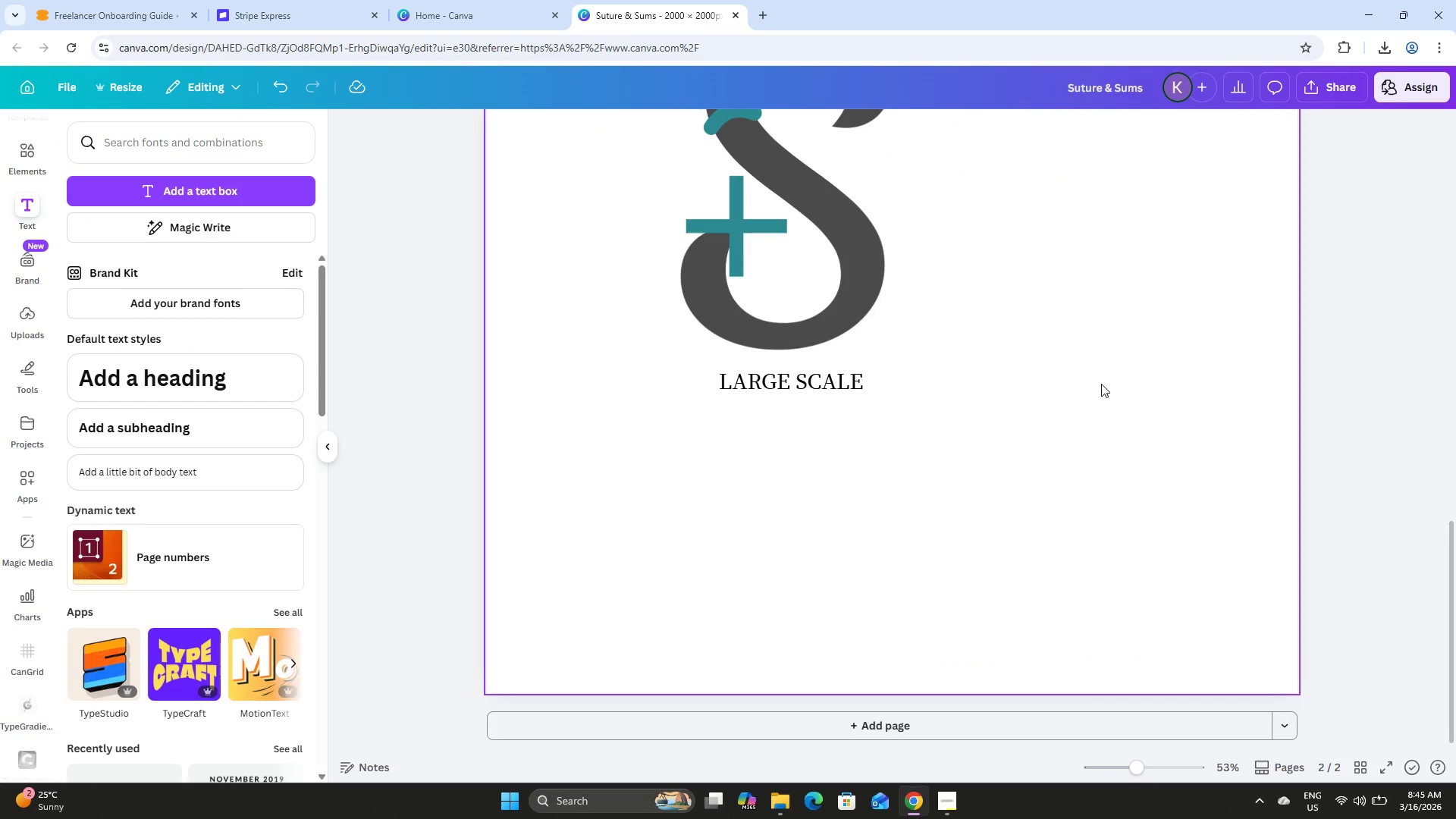 
left_click([840, 472])
 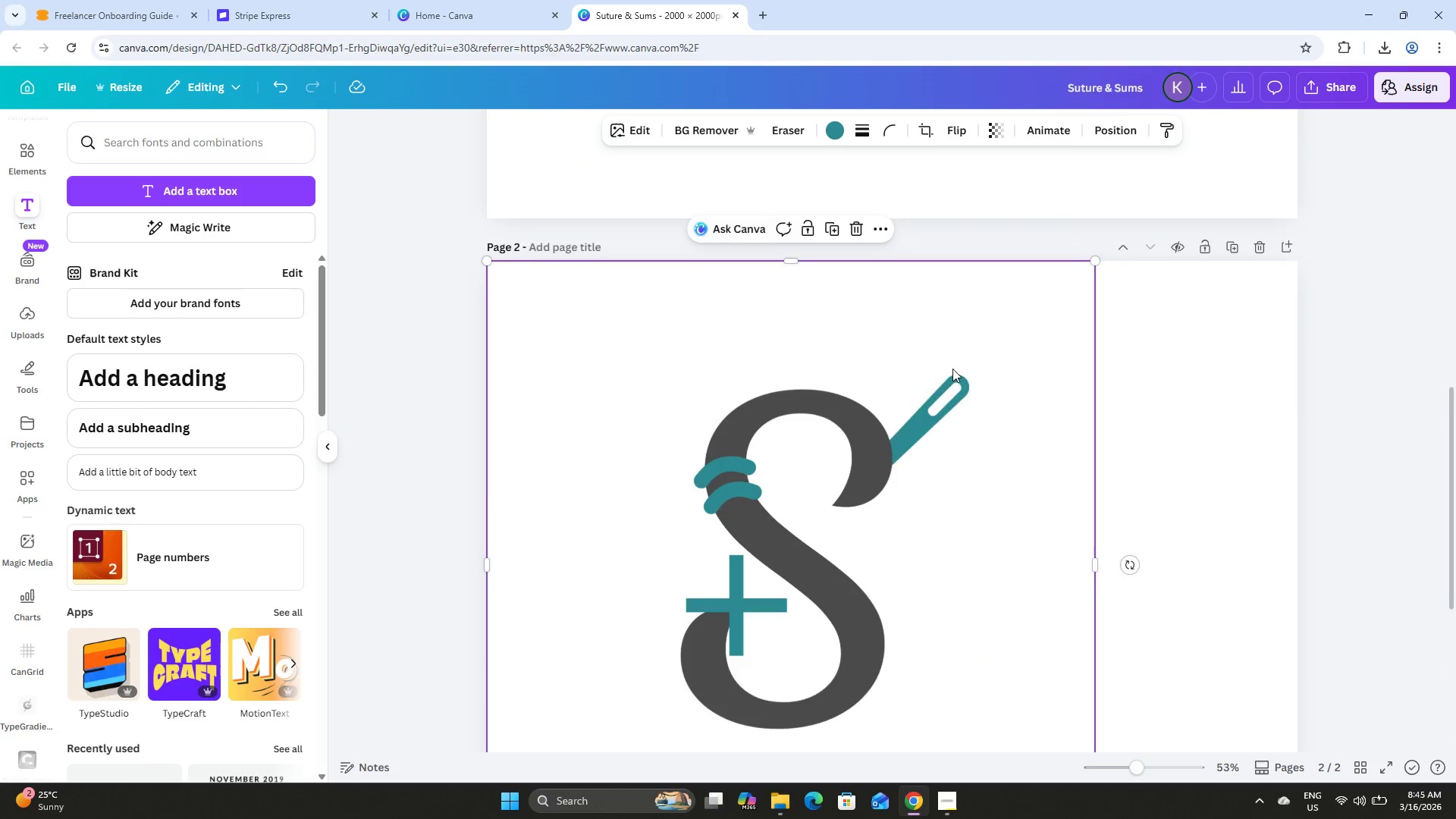 
scroll: coordinate [1116, 395], scroll_direction: up, amount: 5.0
 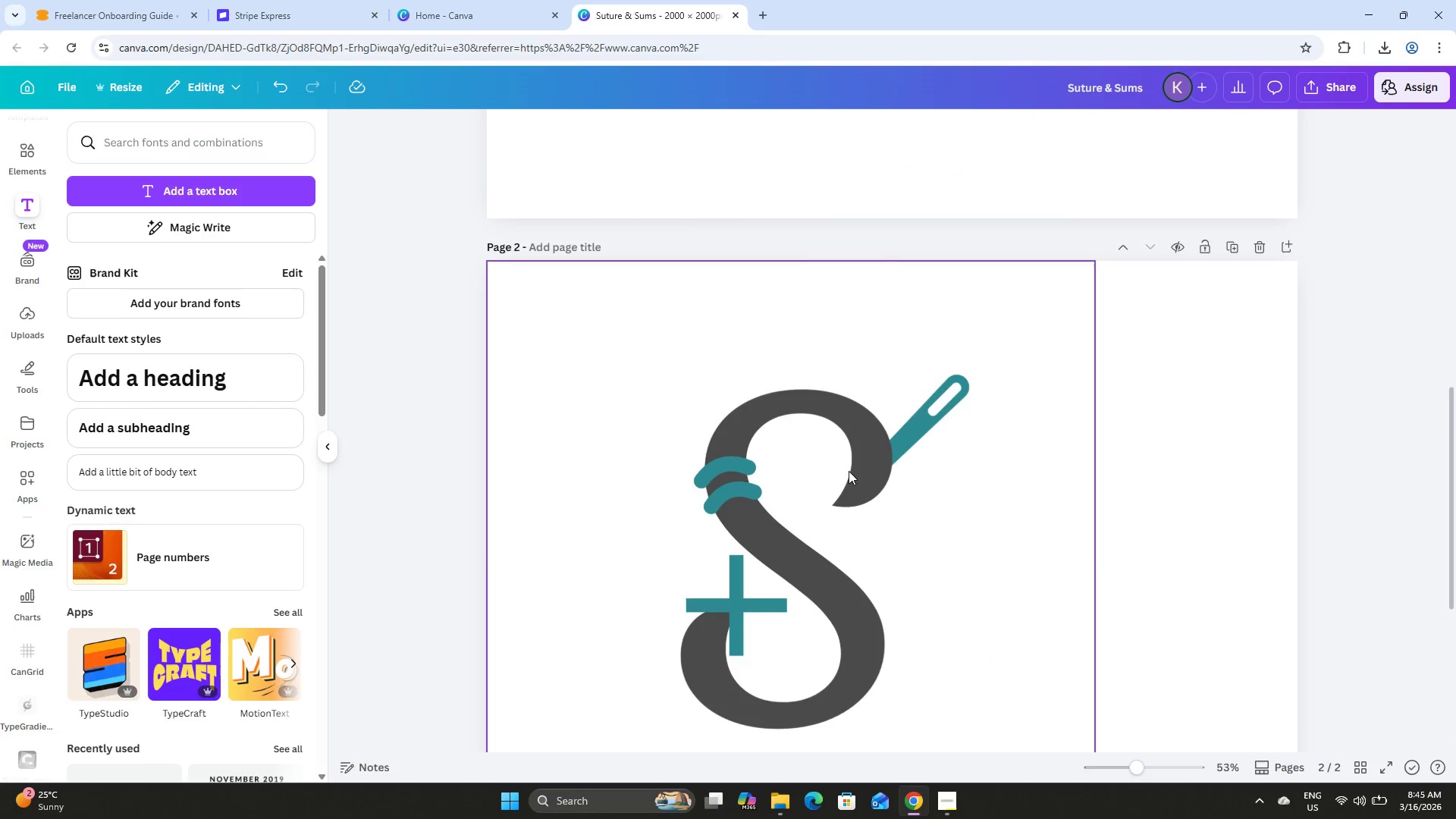 
left_click([873, 457])
 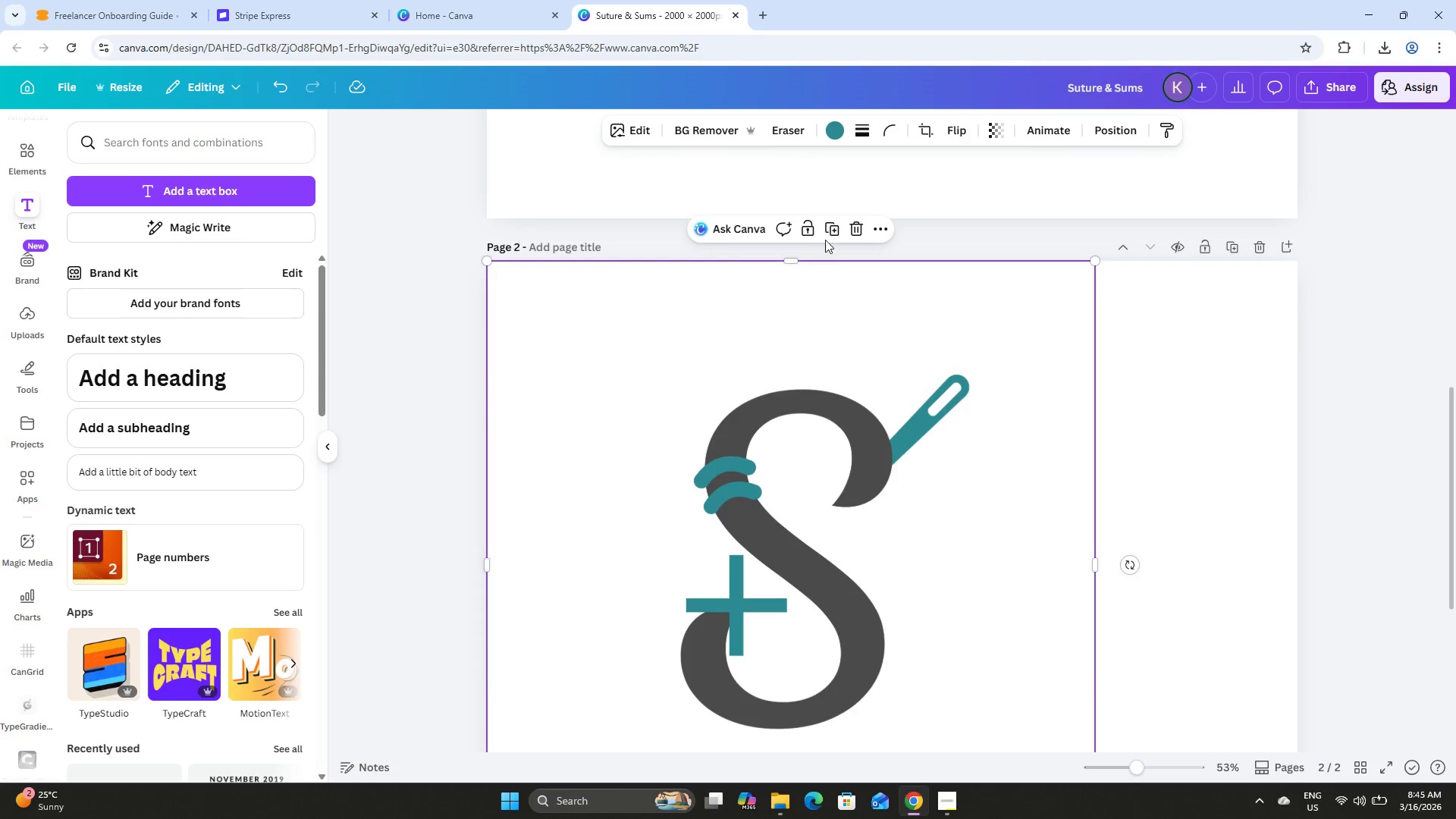 
scroll: coordinate [875, 470], scroll_direction: none, amount: 0.0
 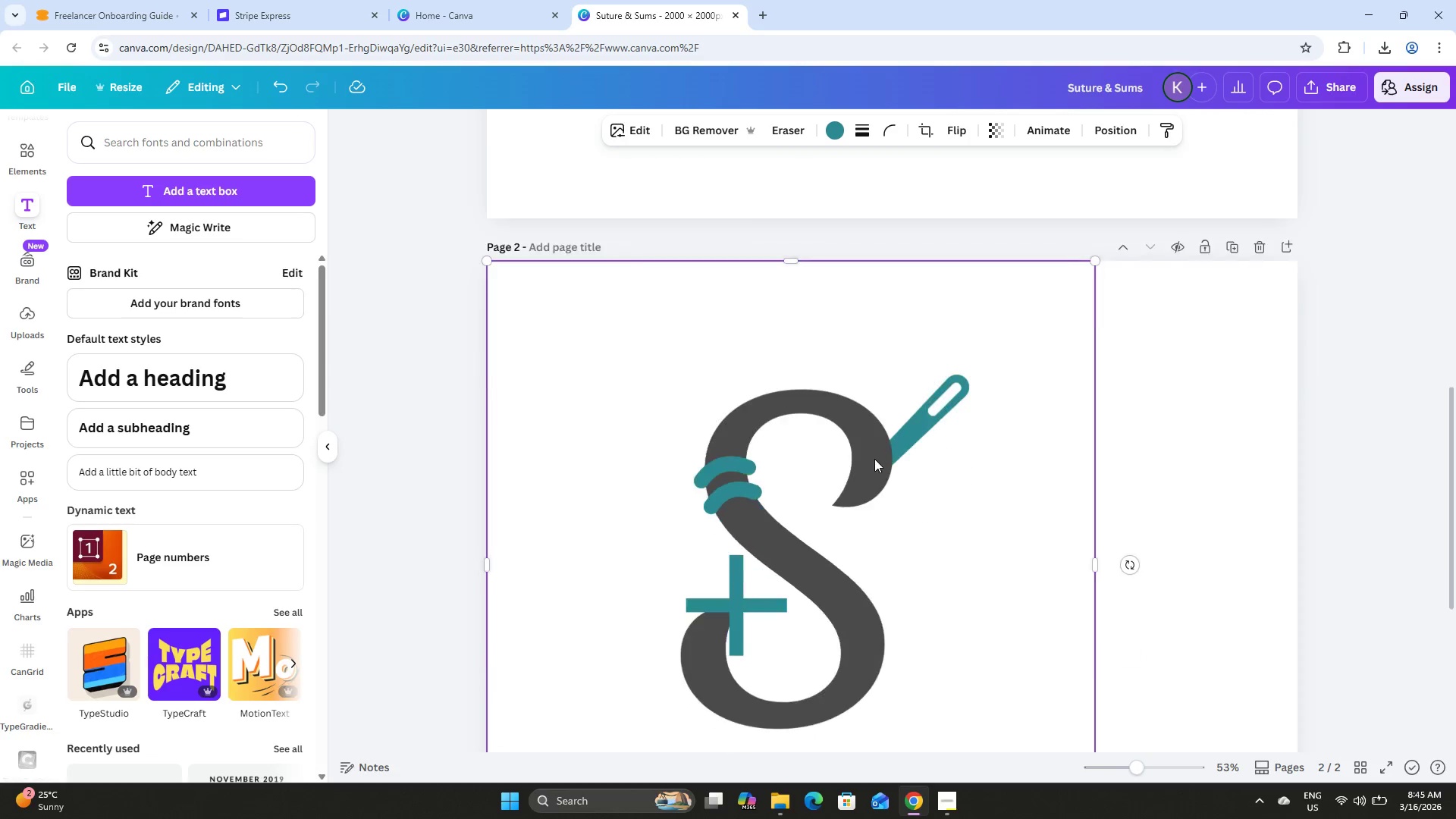 
left_click([833, 233])
 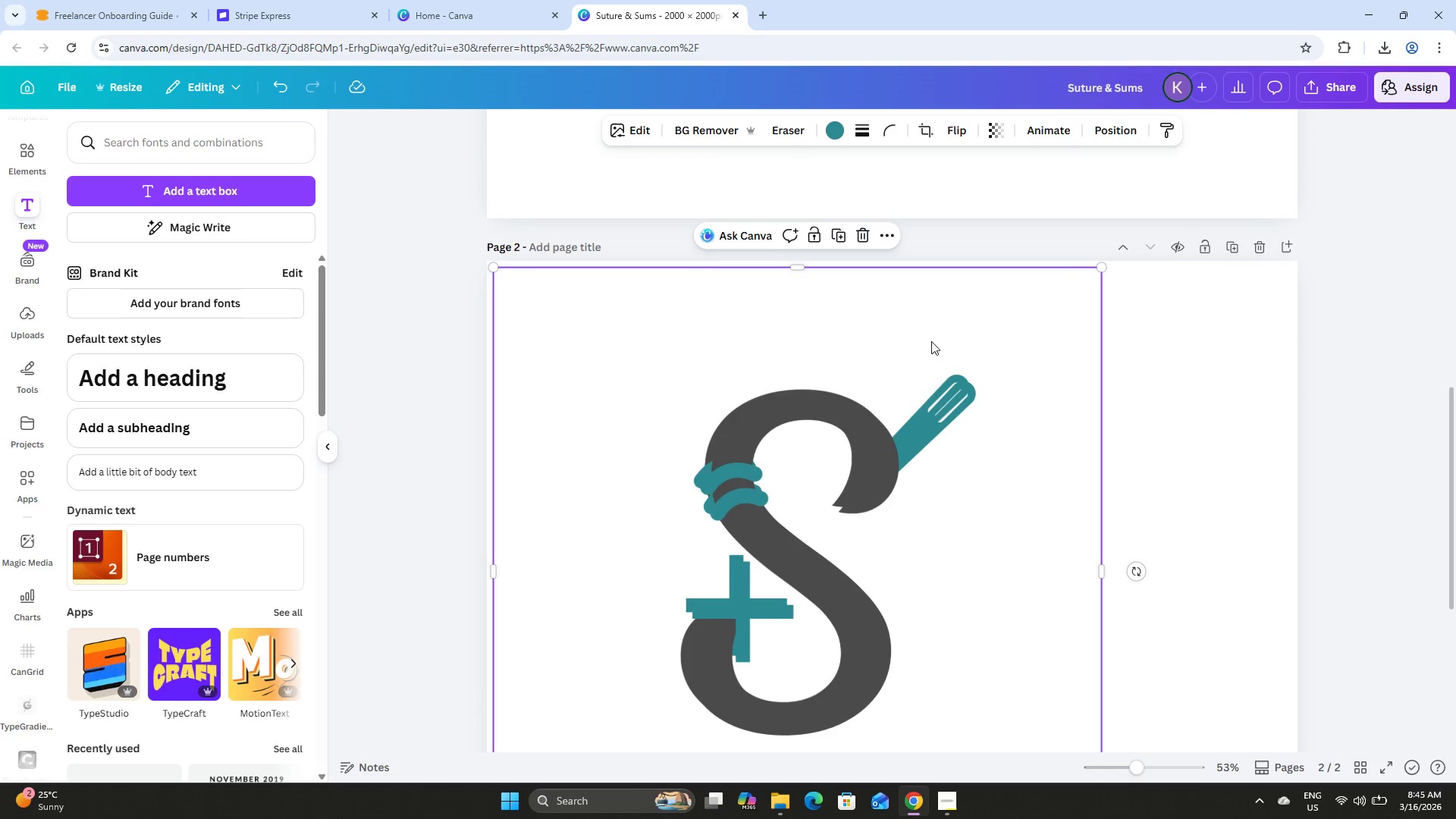 
left_click_drag(start_coordinate=[933, 337], to_coordinate=[1072, 463])
 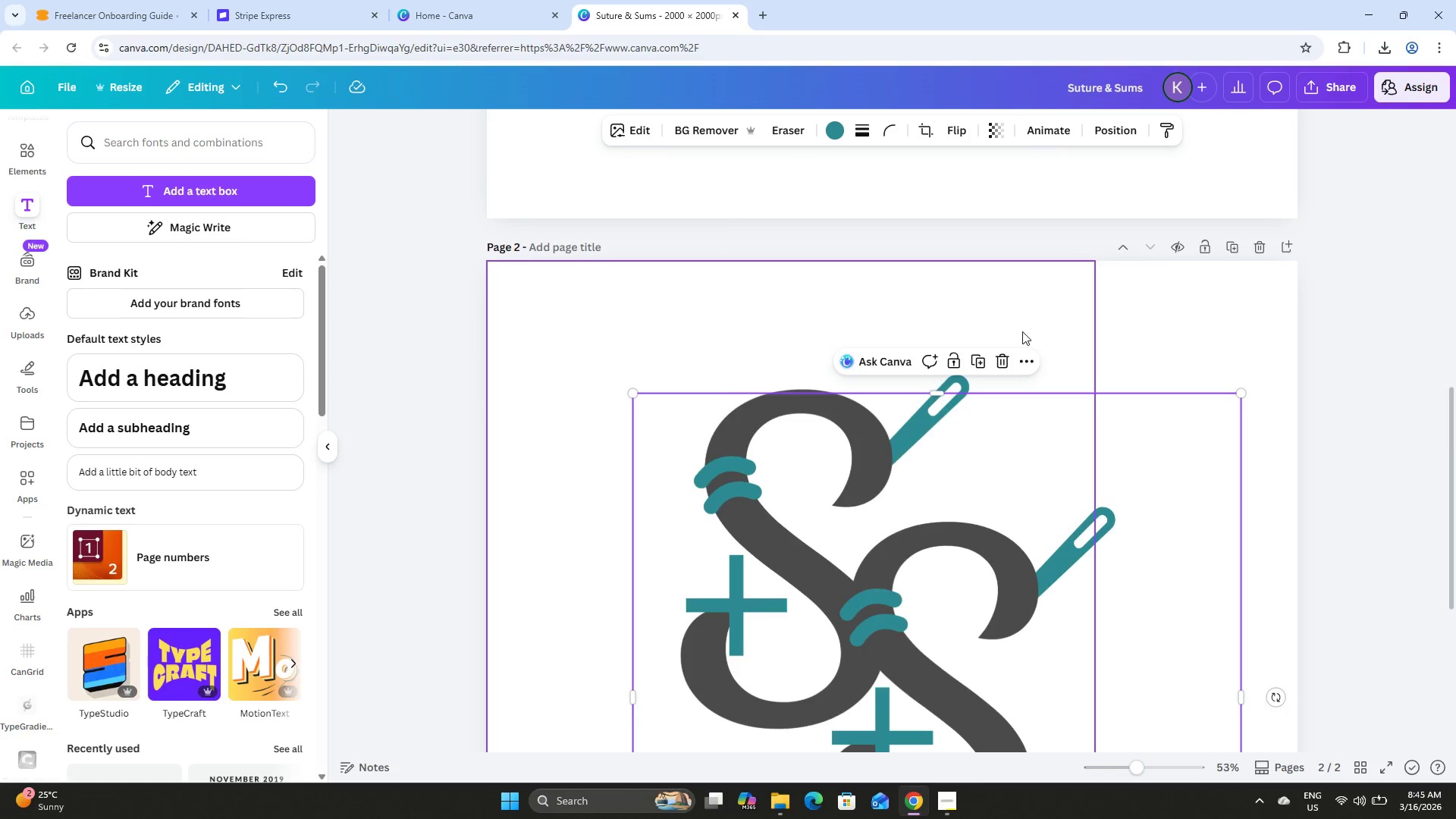 
left_click_drag(start_coordinate=[1046, 331], to_coordinate=[1078, 434])
 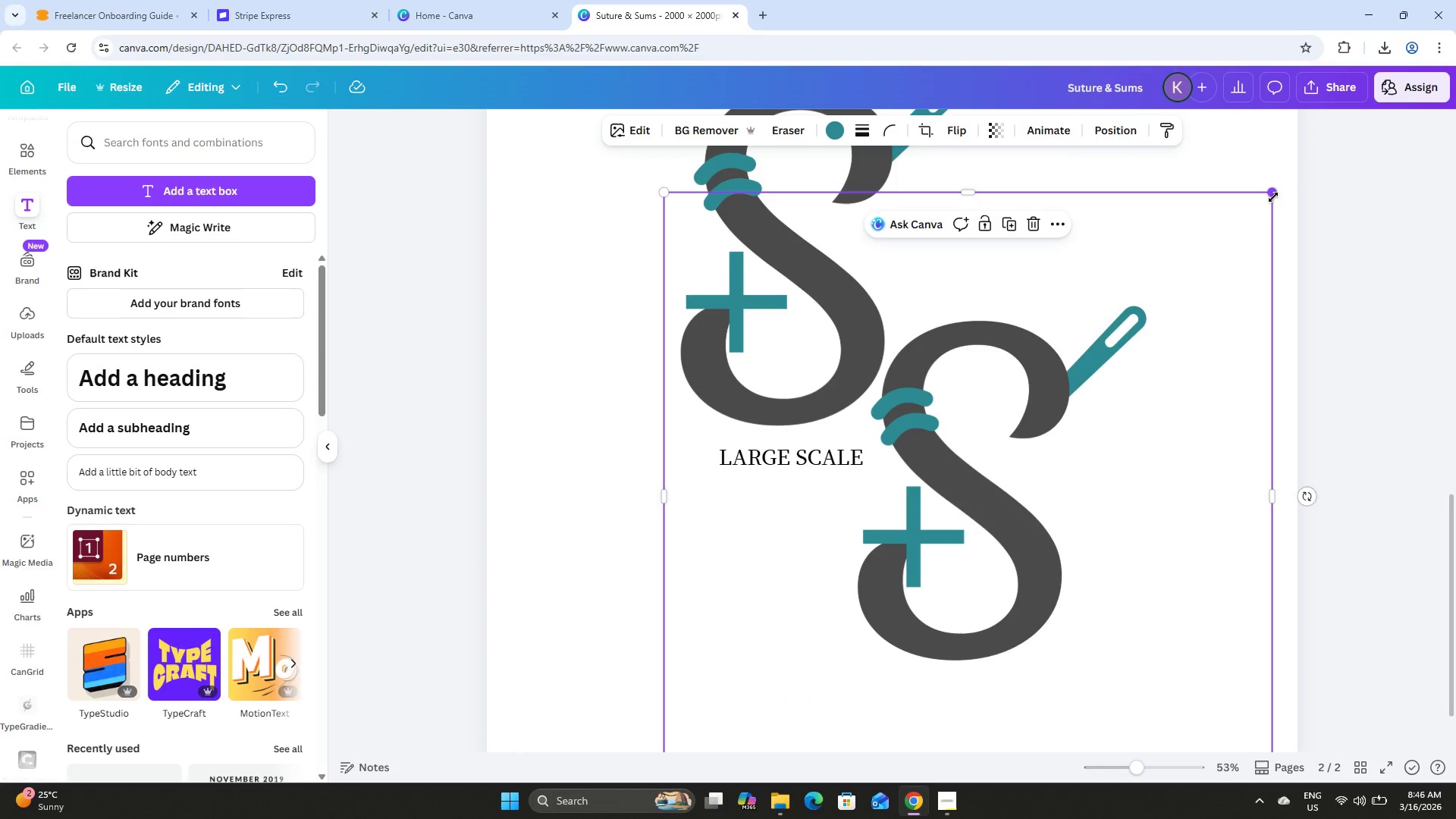 
scroll: coordinate [1022, 331], scroll_direction: down, amount: 4.0
 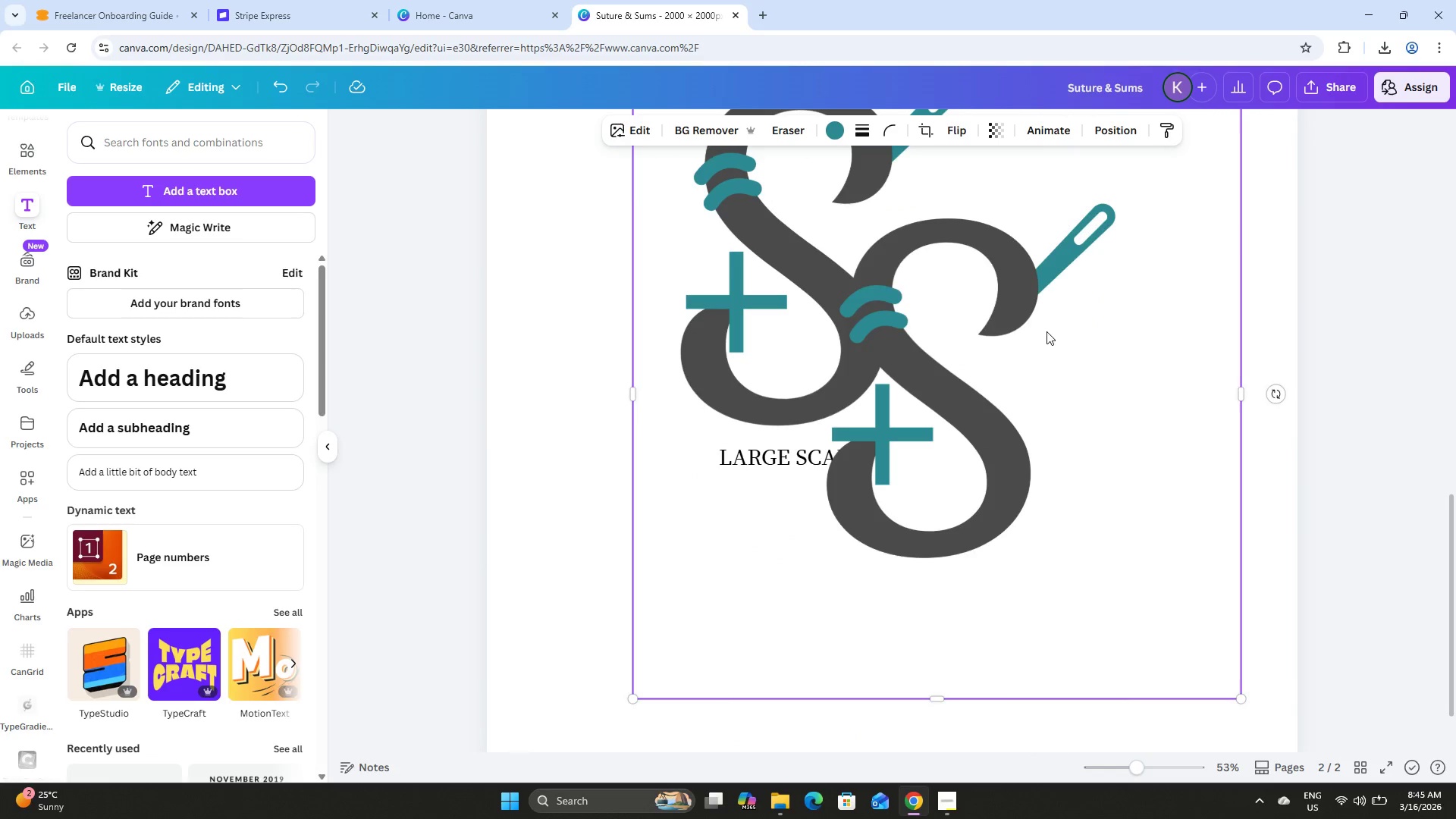 
left_click_drag(start_coordinate=[1272, 194], to_coordinate=[1071, 506])
 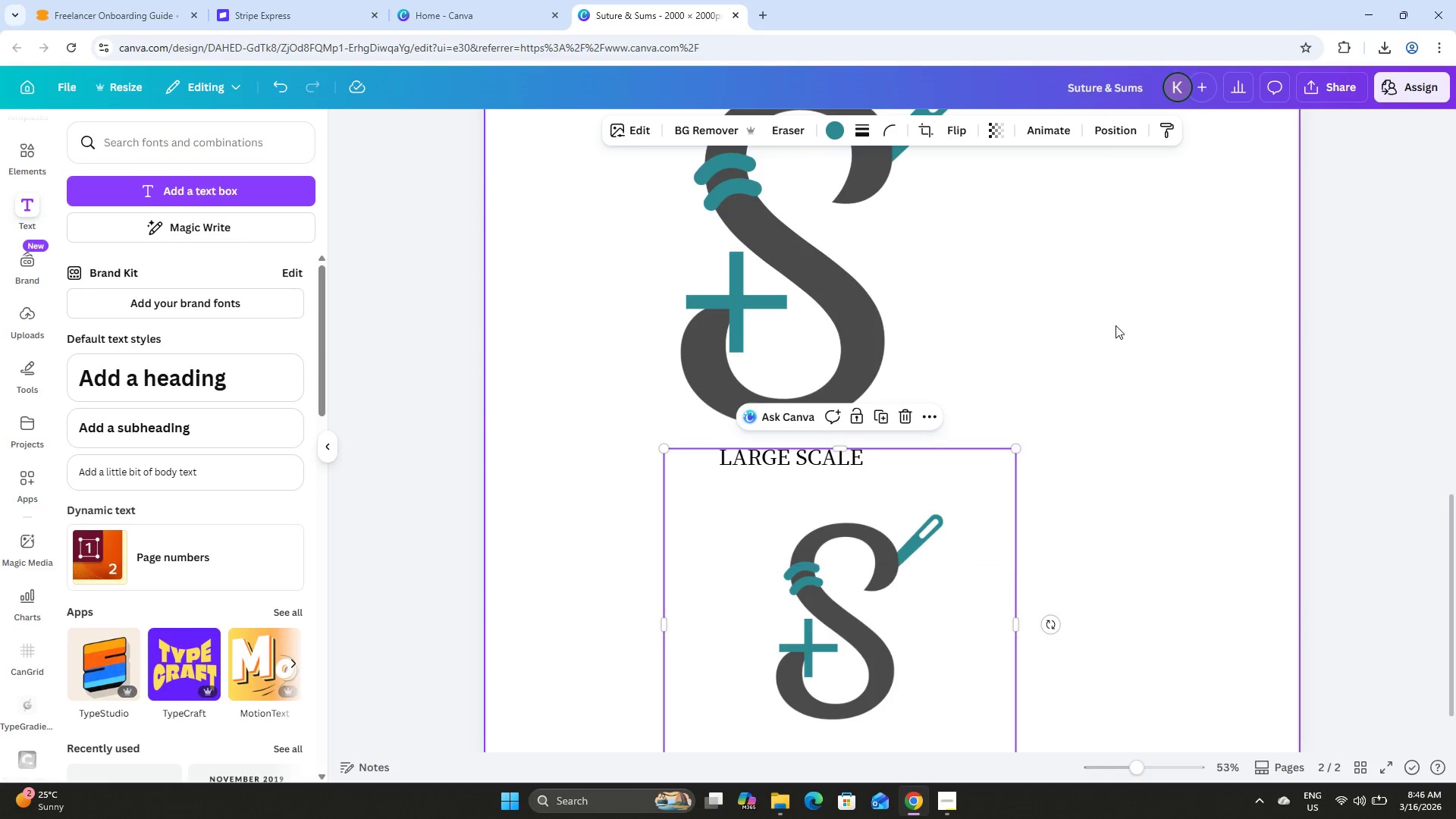 
scroll: coordinate [1116, 325], scroll_direction: down, amount: 2.0
 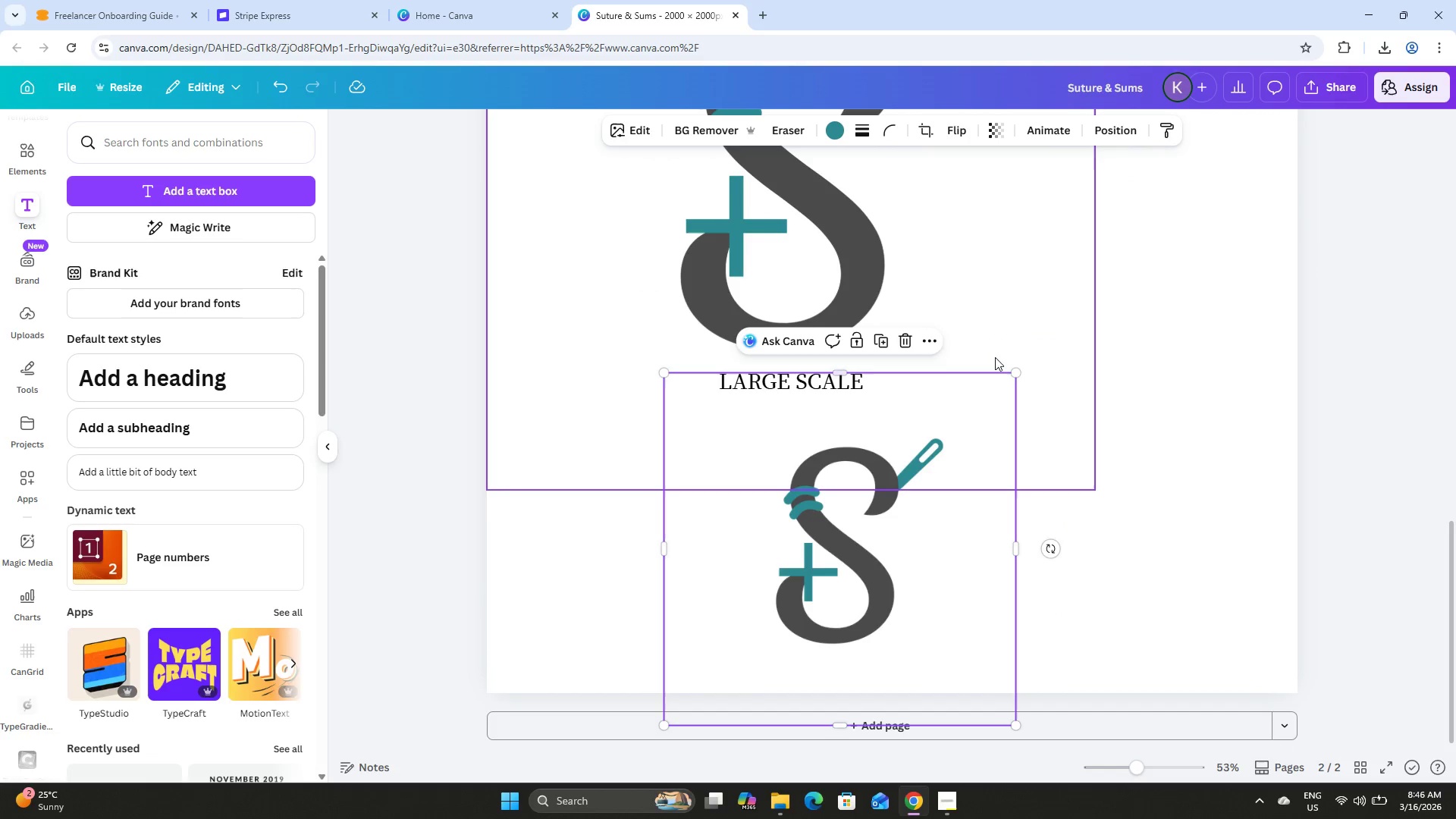 
left_click_drag(start_coordinate=[1020, 376], to_coordinate=[807, 538])
 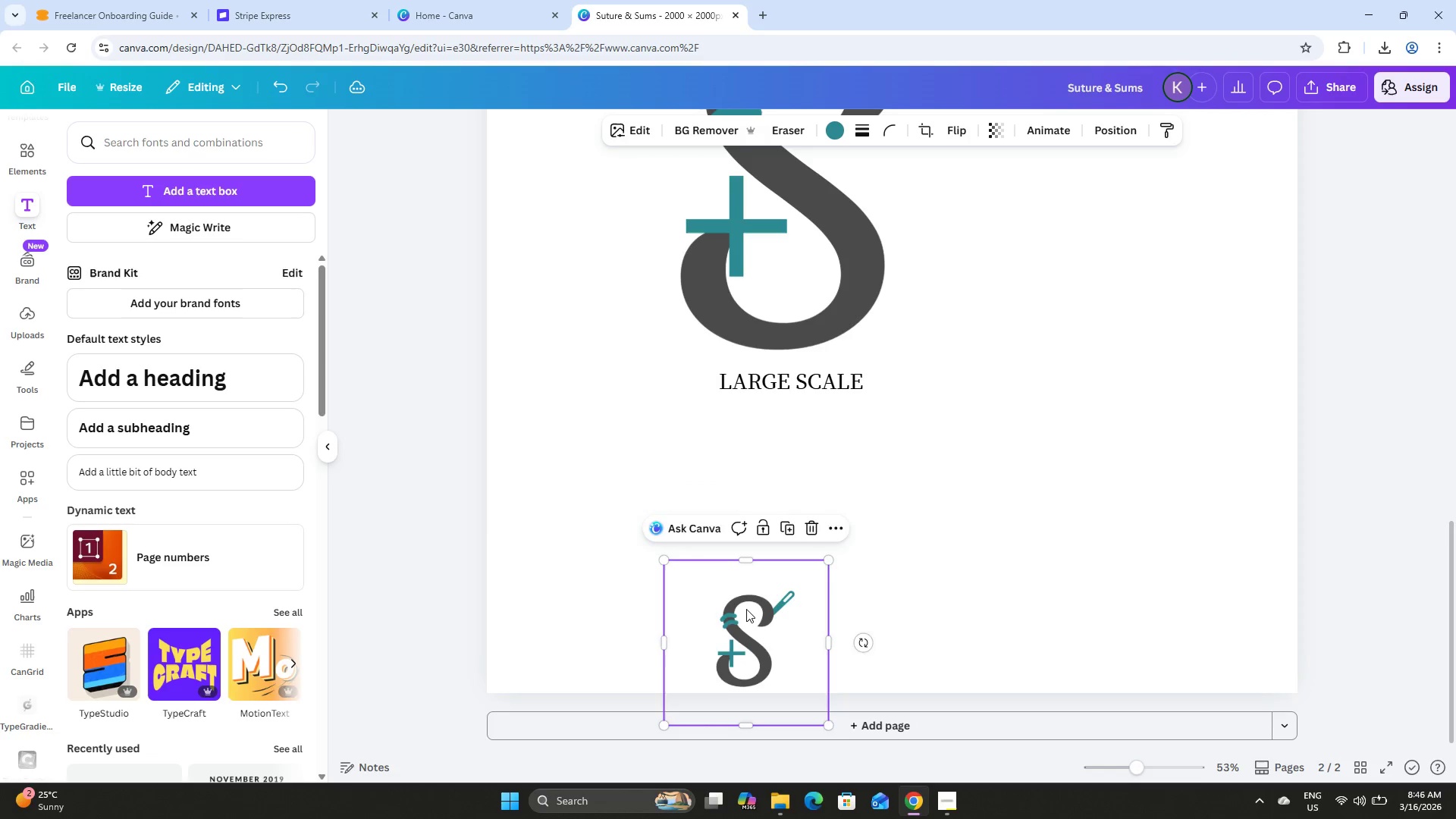 
left_click_drag(start_coordinate=[746, 609], to_coordinate=[721, 533])
 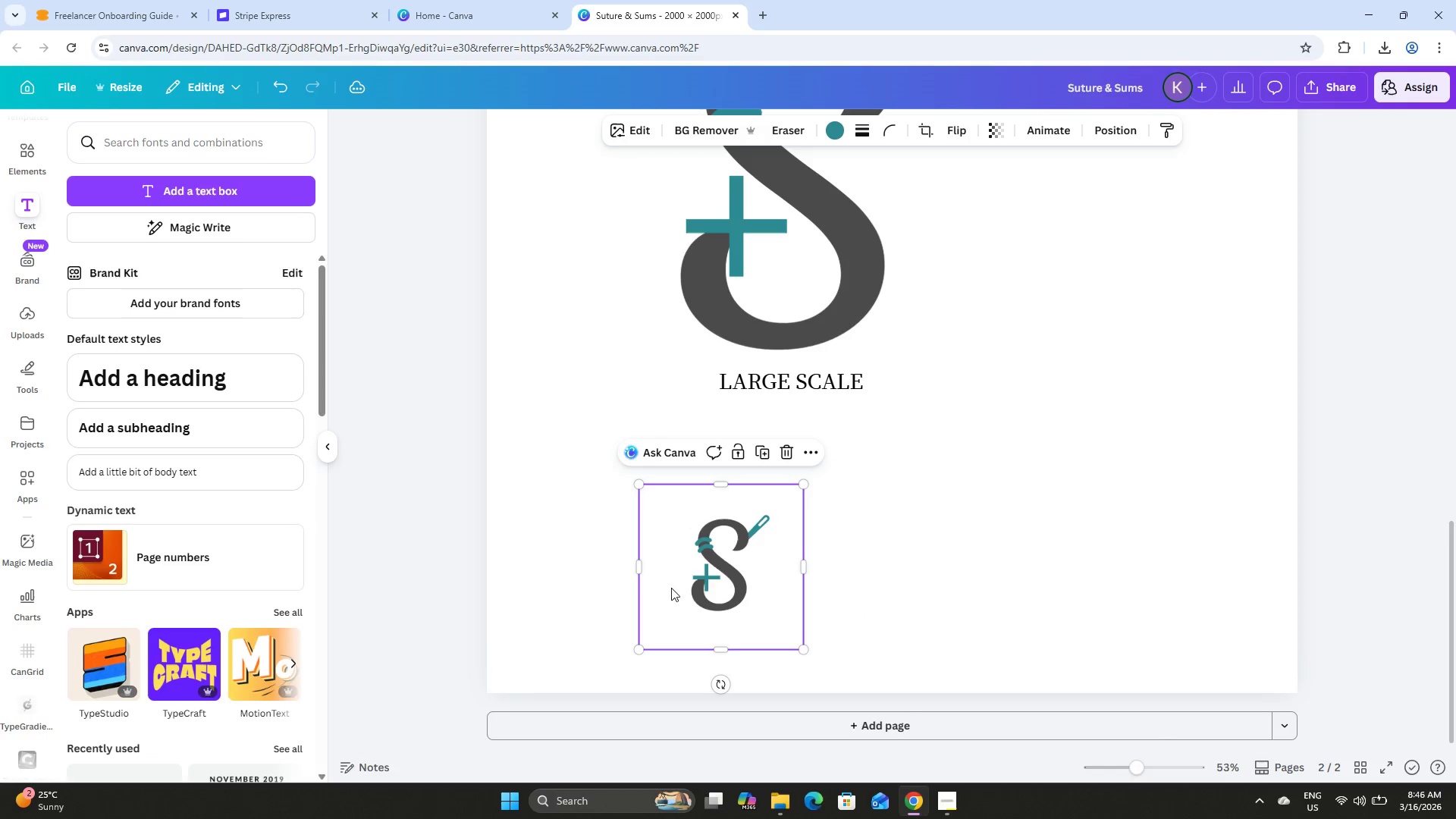 
left_click([708, 577])
 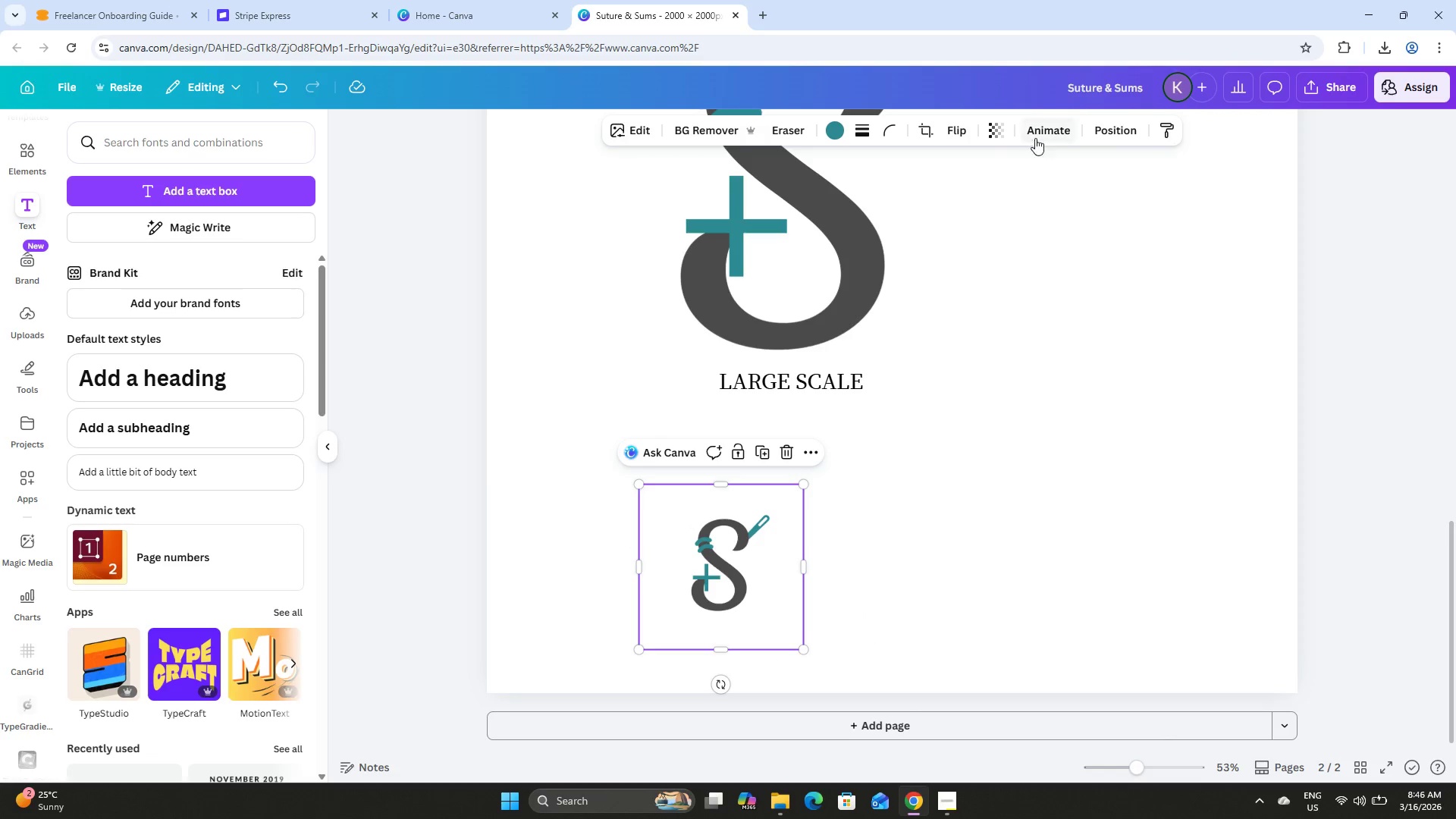 
left_click([1112, 127])
 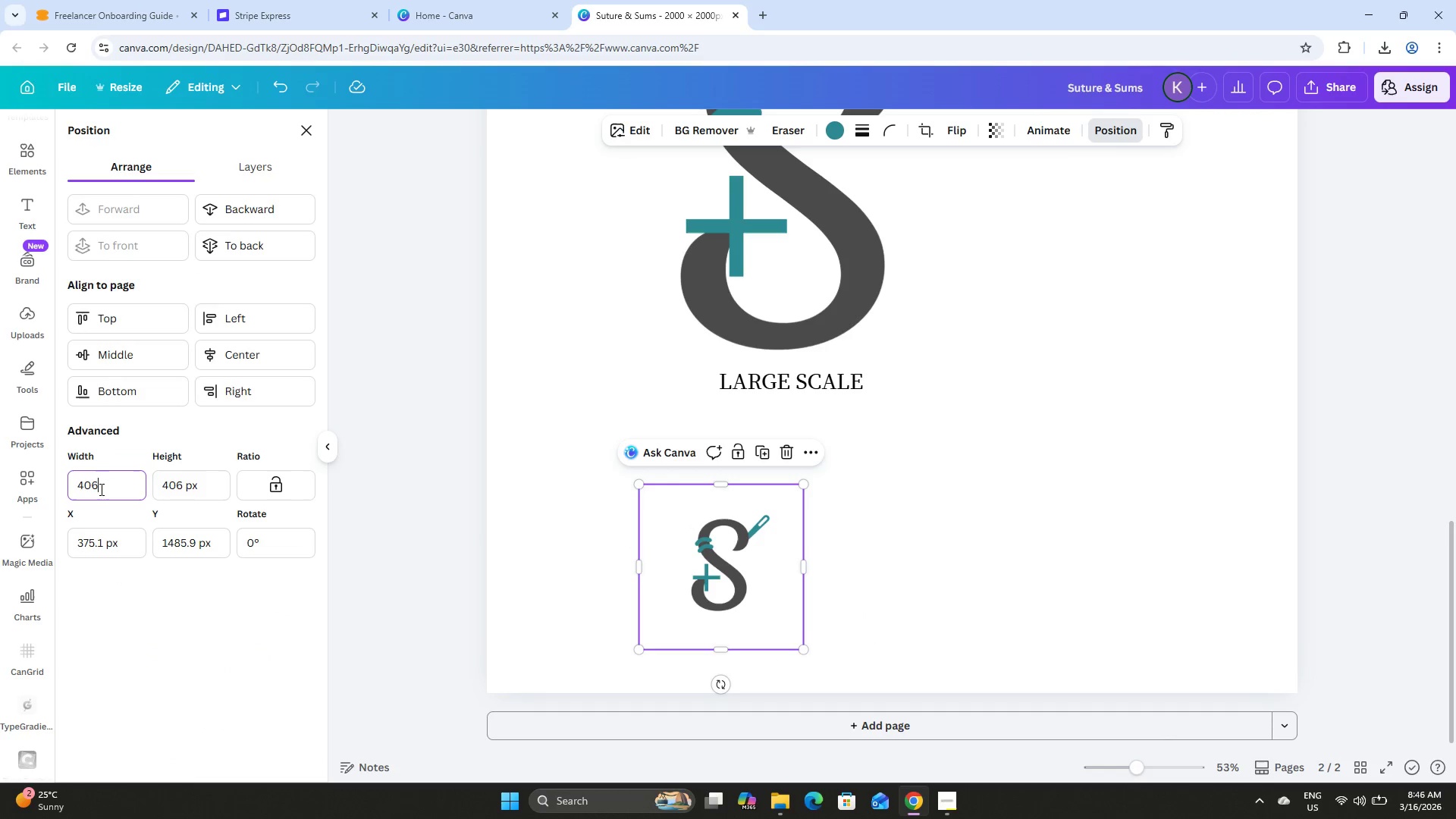 
left_click_drag(start_coordinate=[99, 485], to_coordinate=[52, 483])
 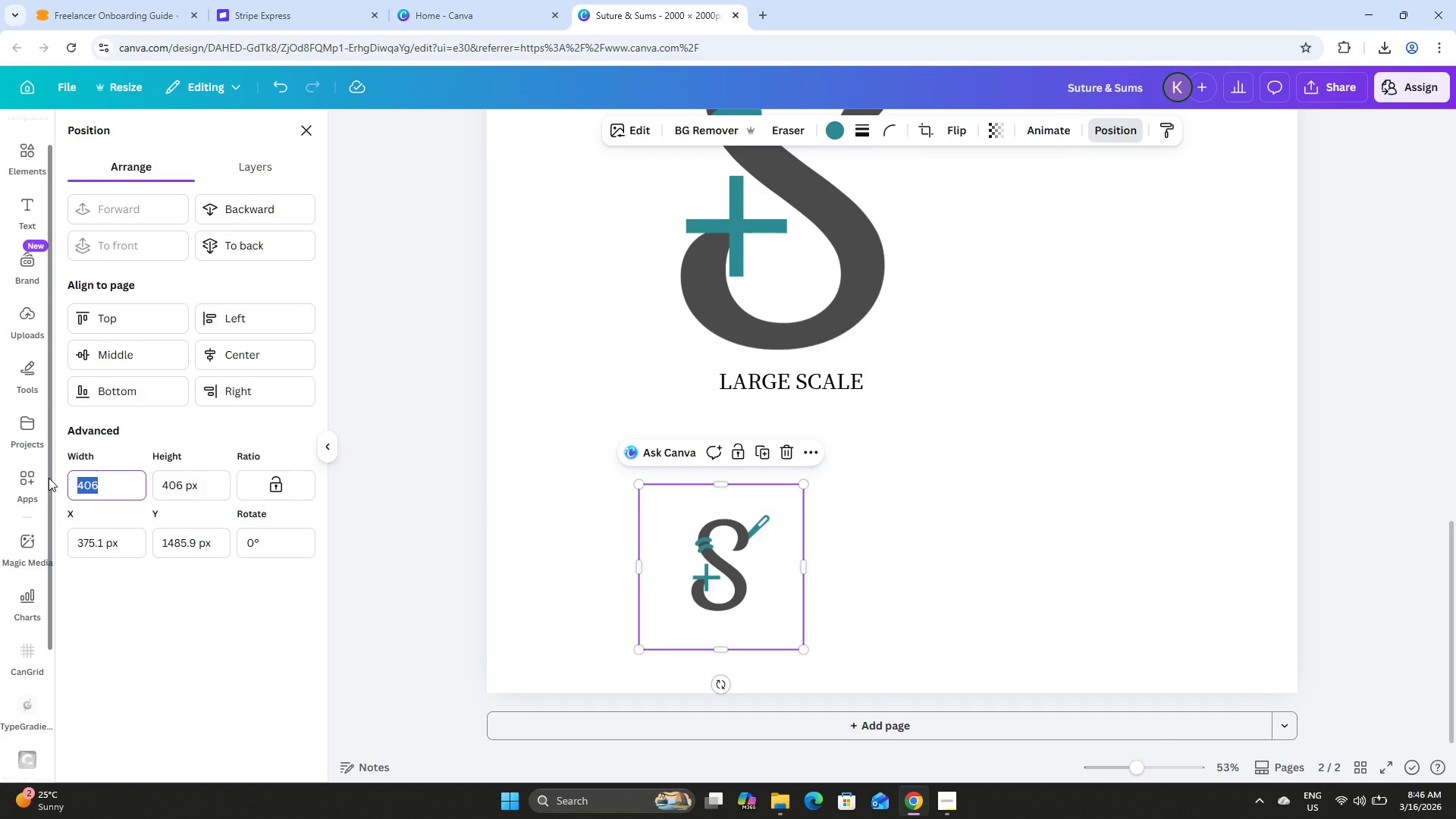 
key(Numpad3)
 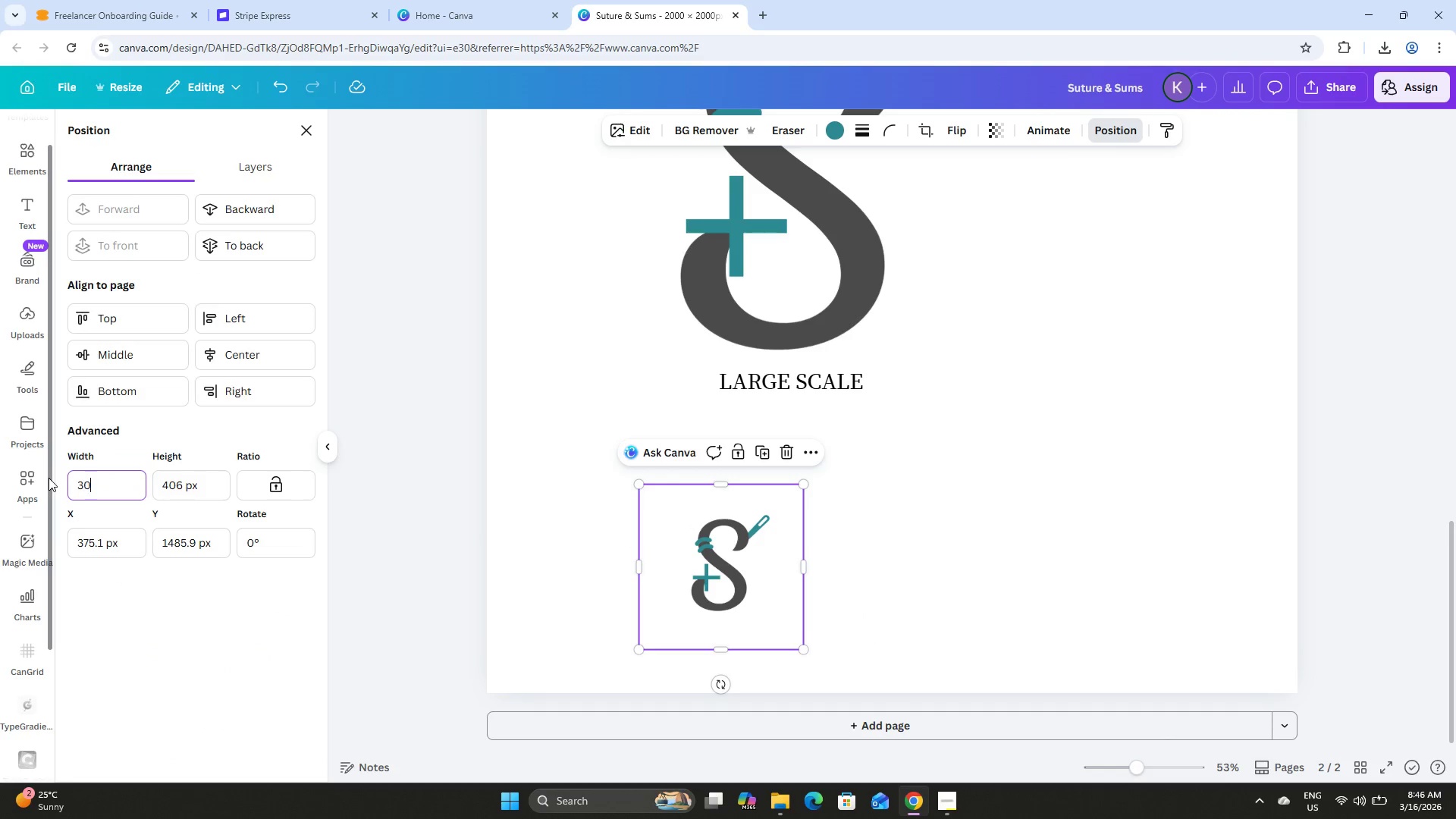 
key(Numpad0)
 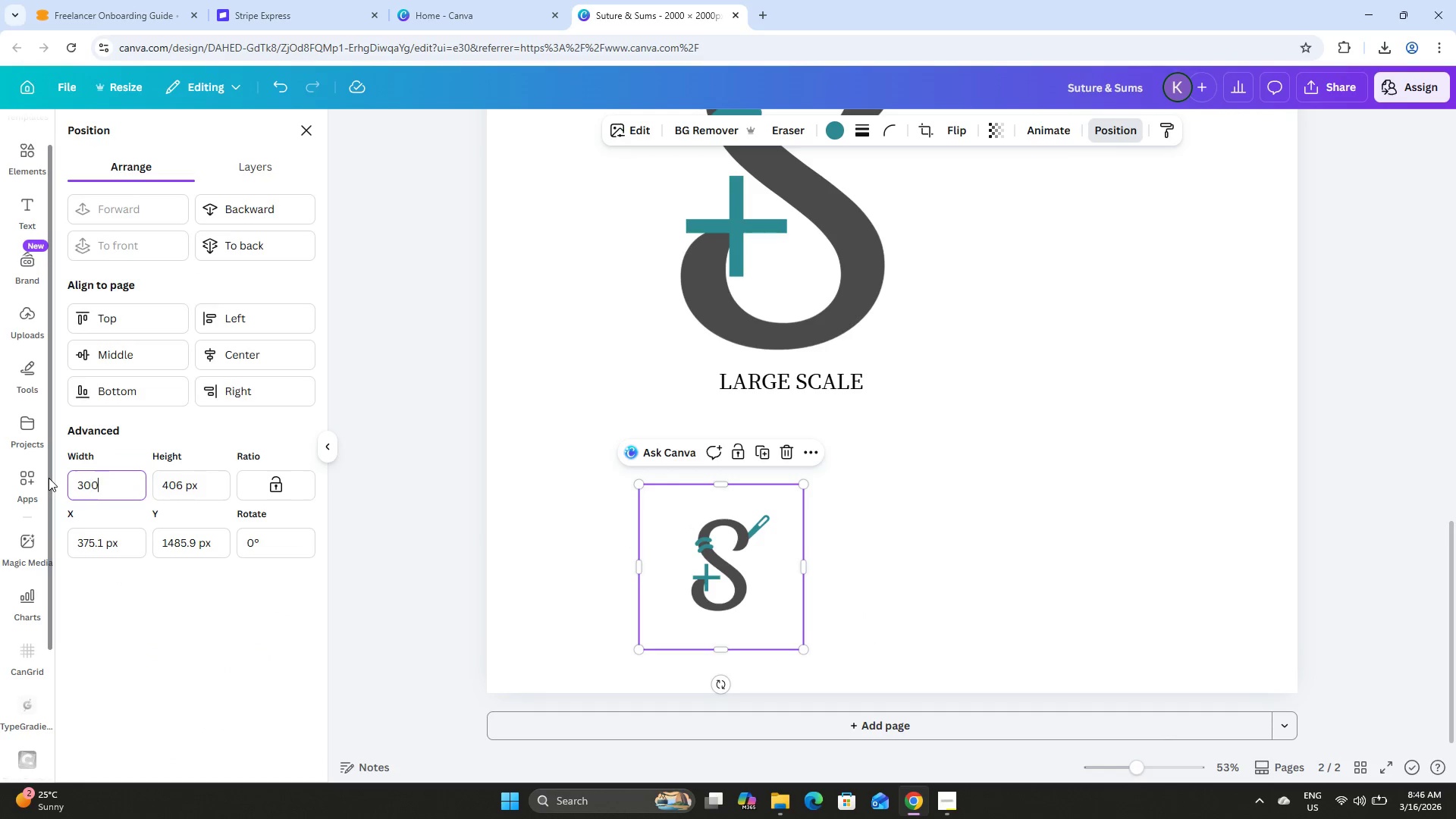 
key(Numpad0)
 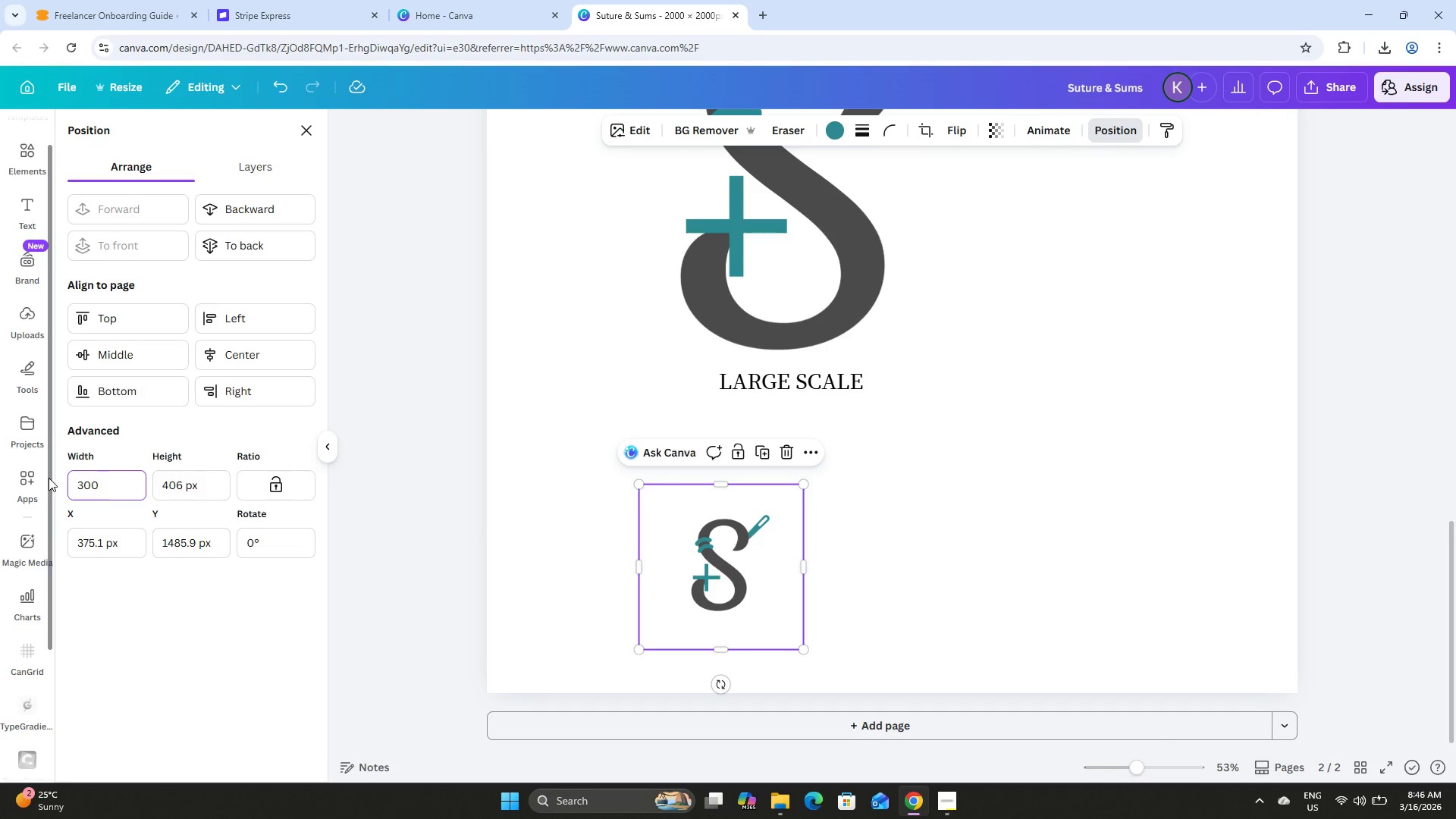 
key(Tab)
 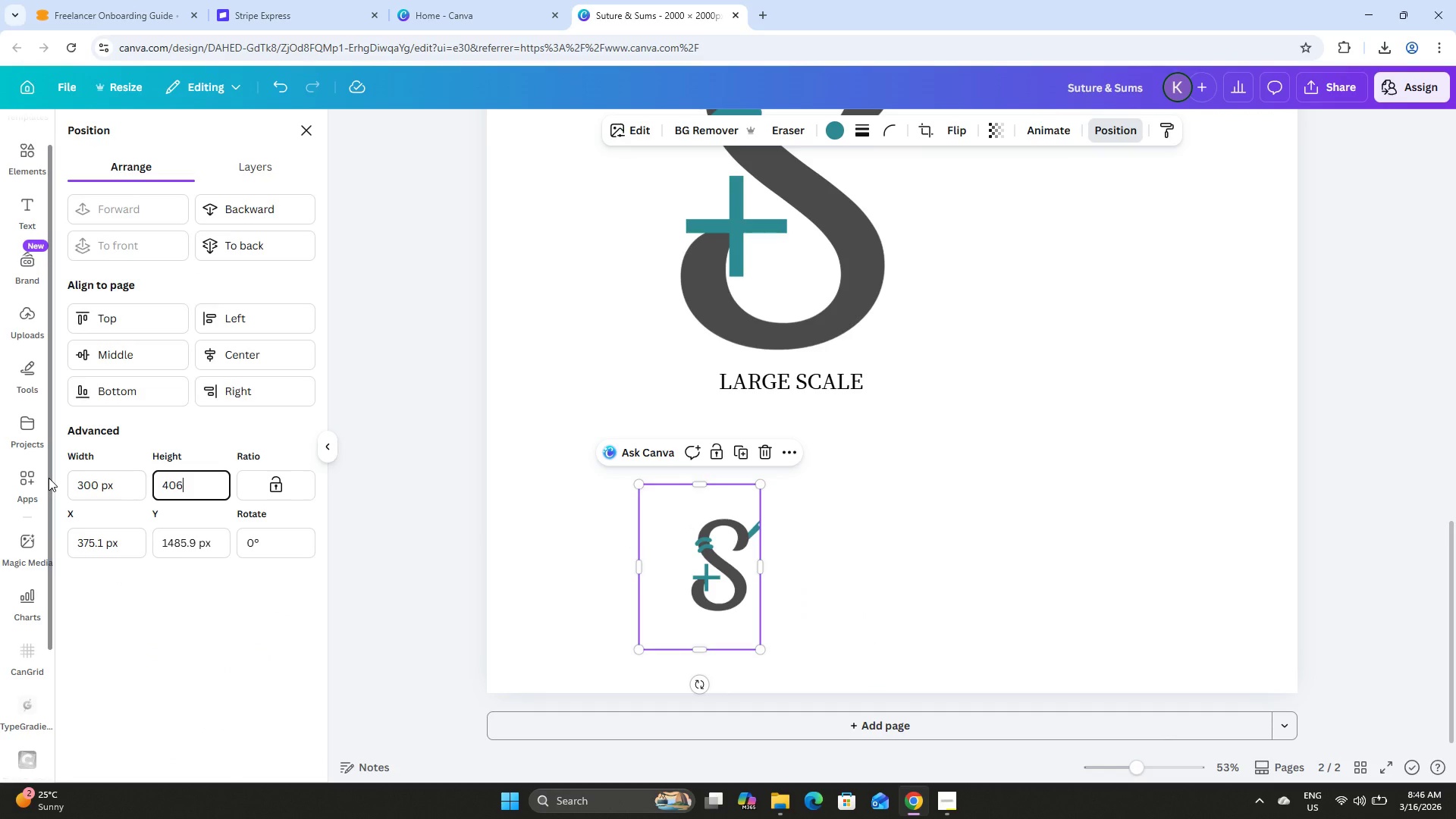 
key(Backspace)
 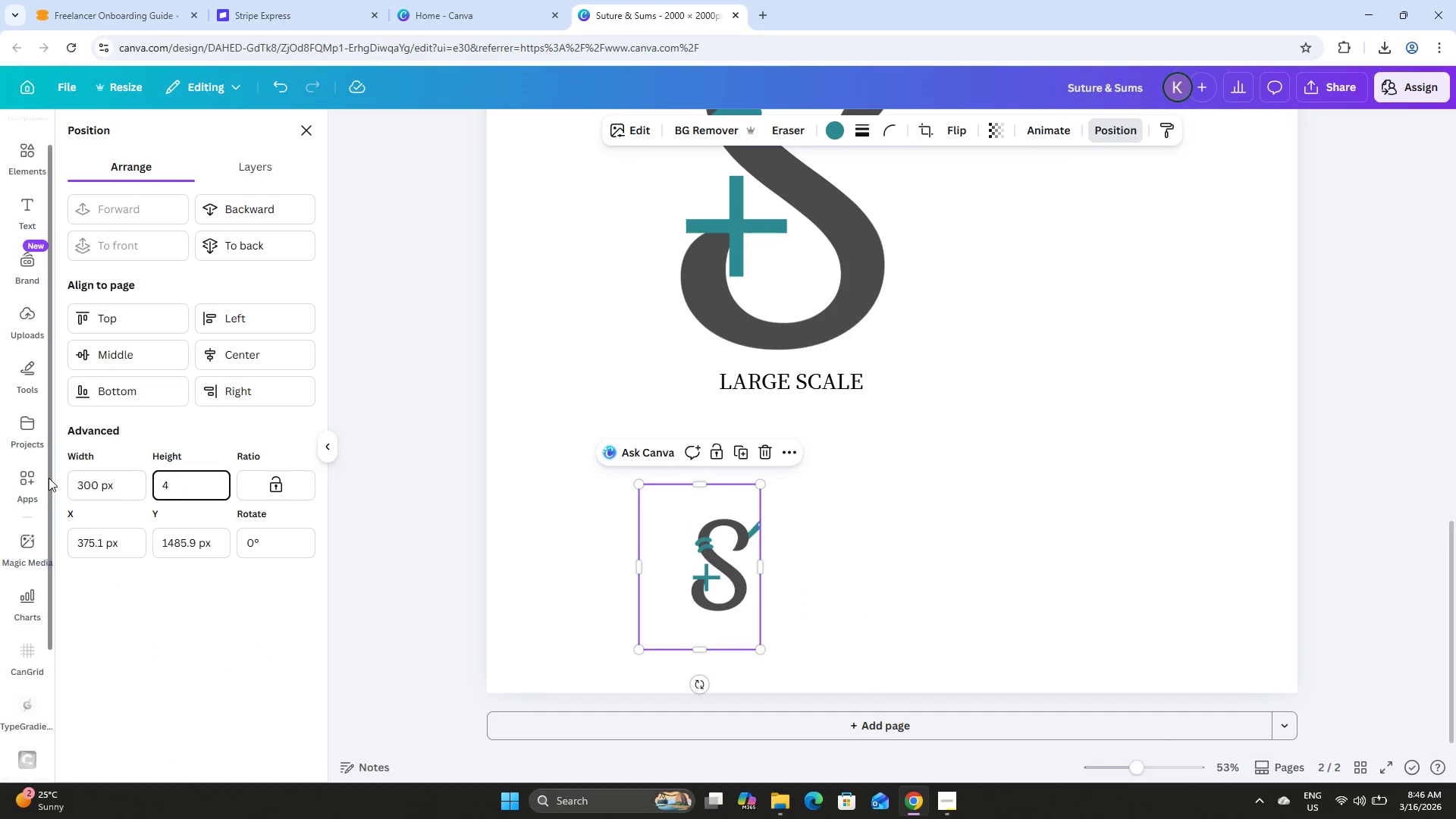 
key(Backspace)
 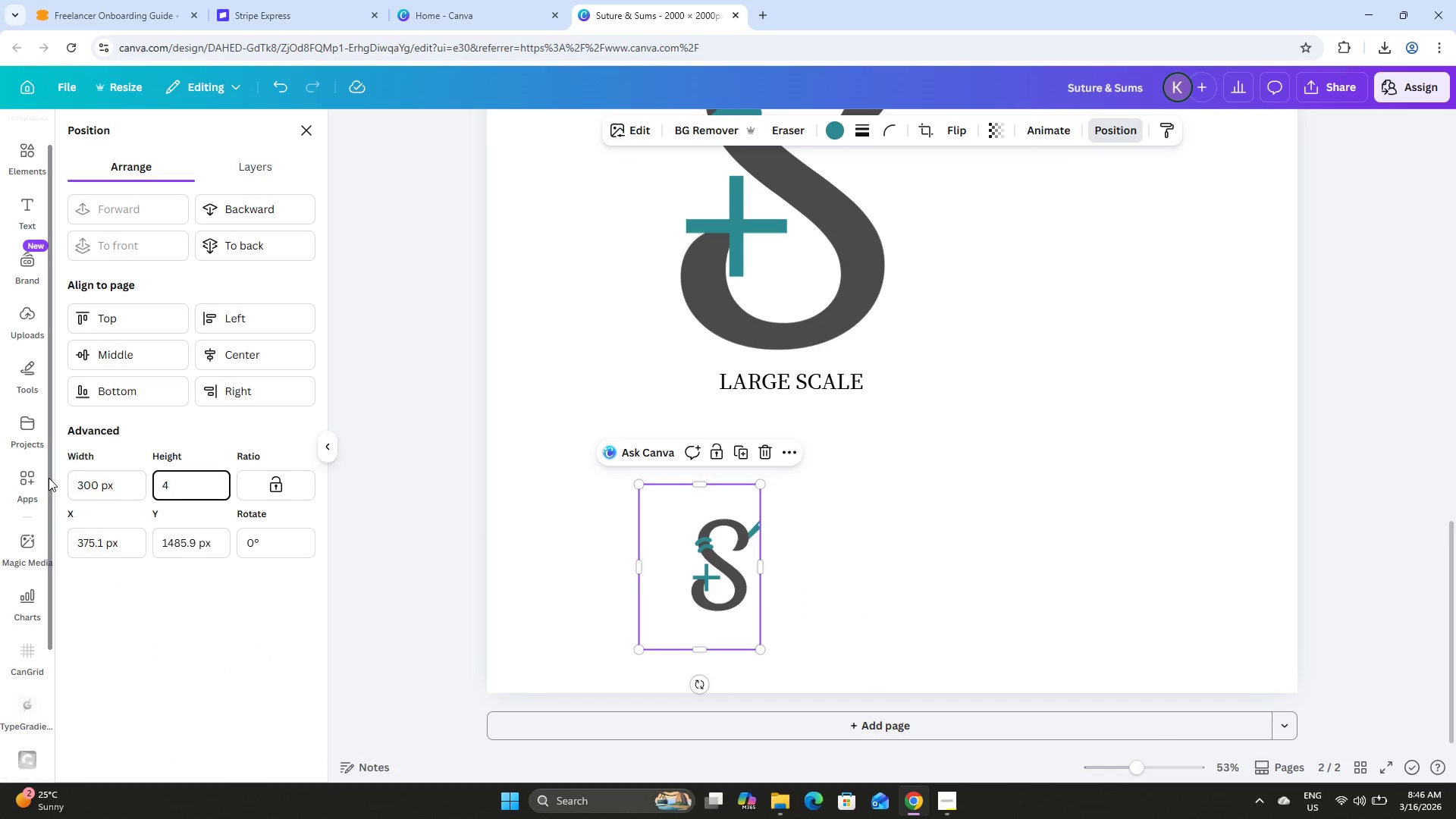 
key(Backspace)
 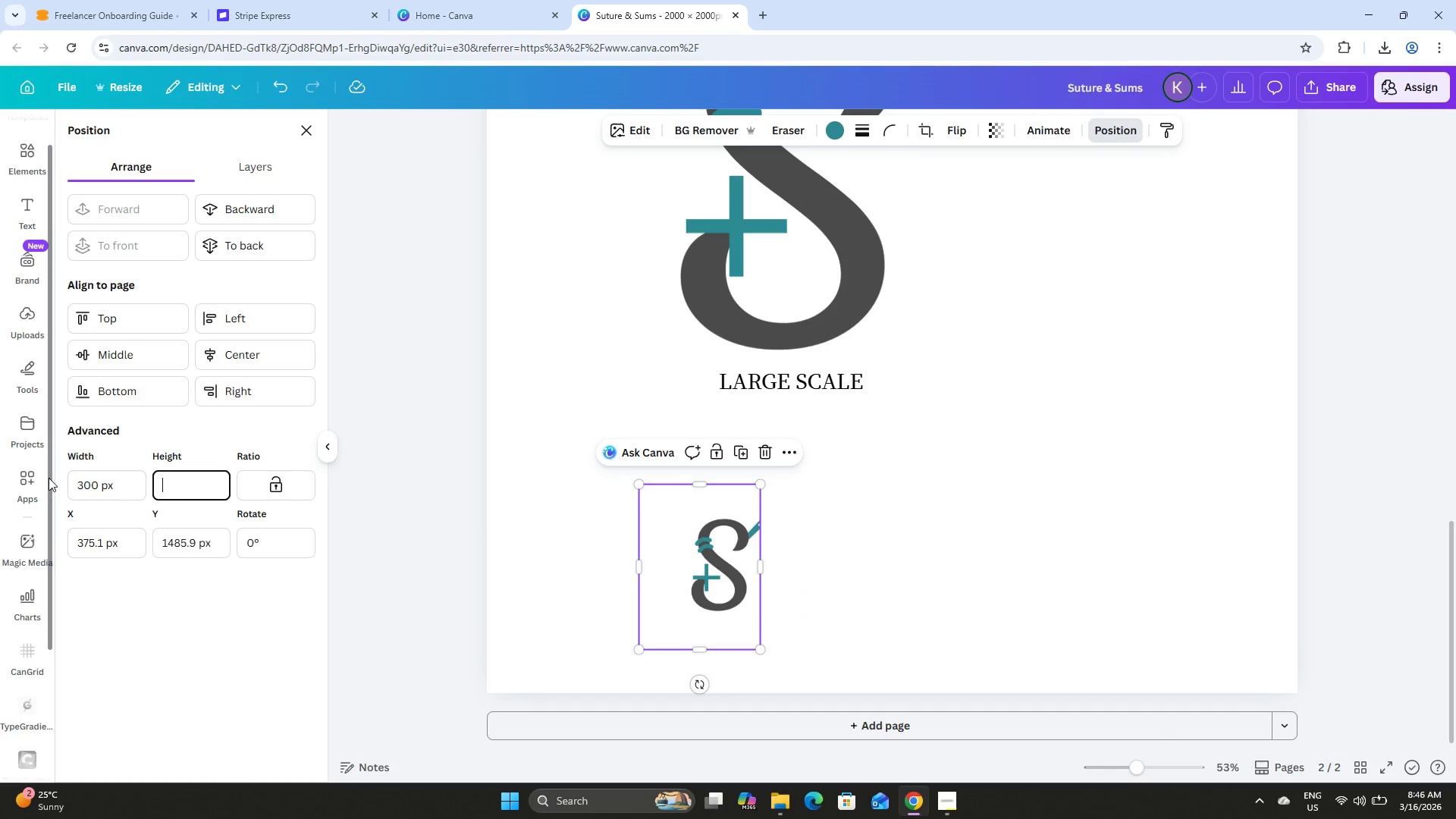 
key(Backspace)
 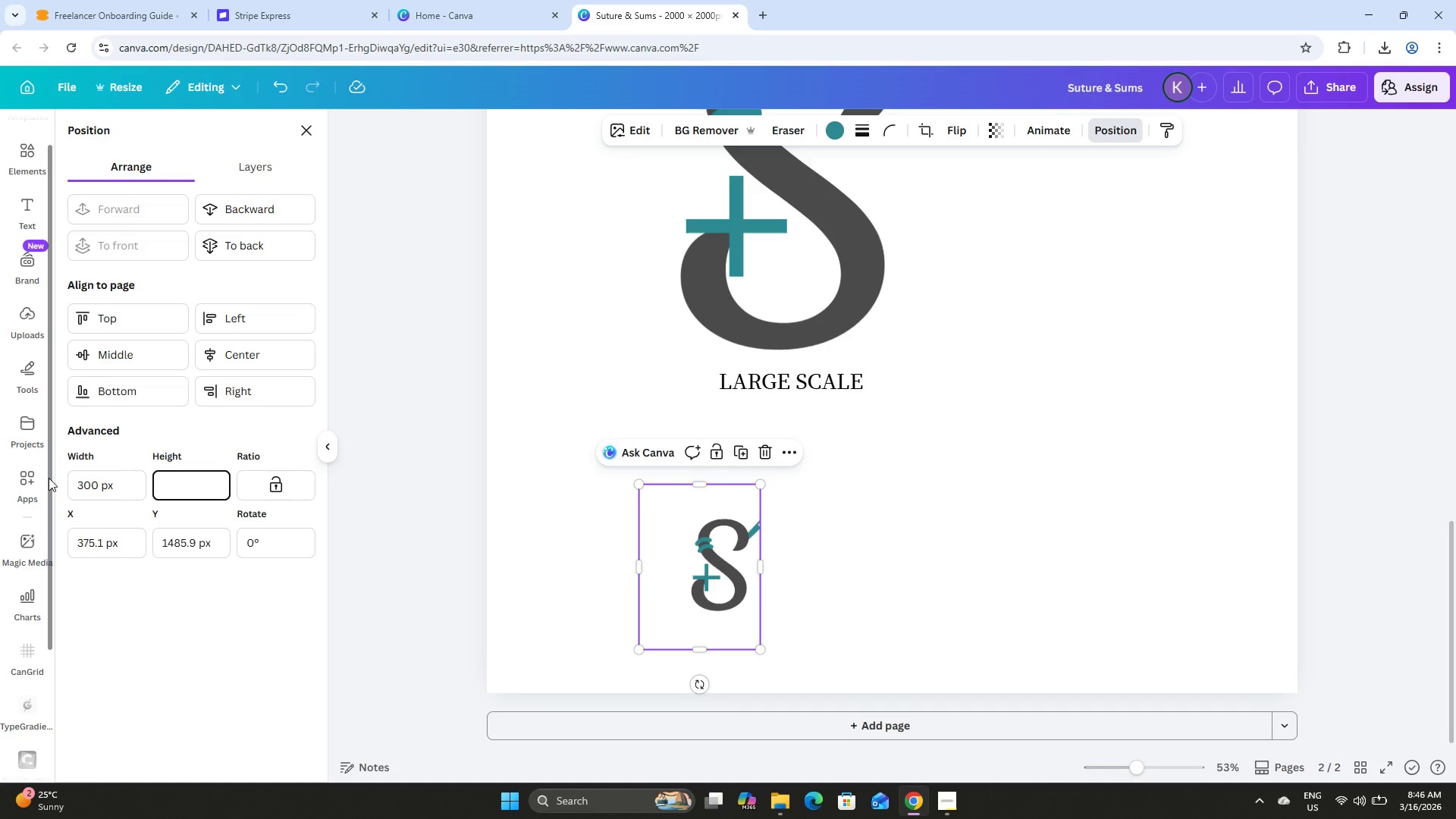 
key(Numpad3)
 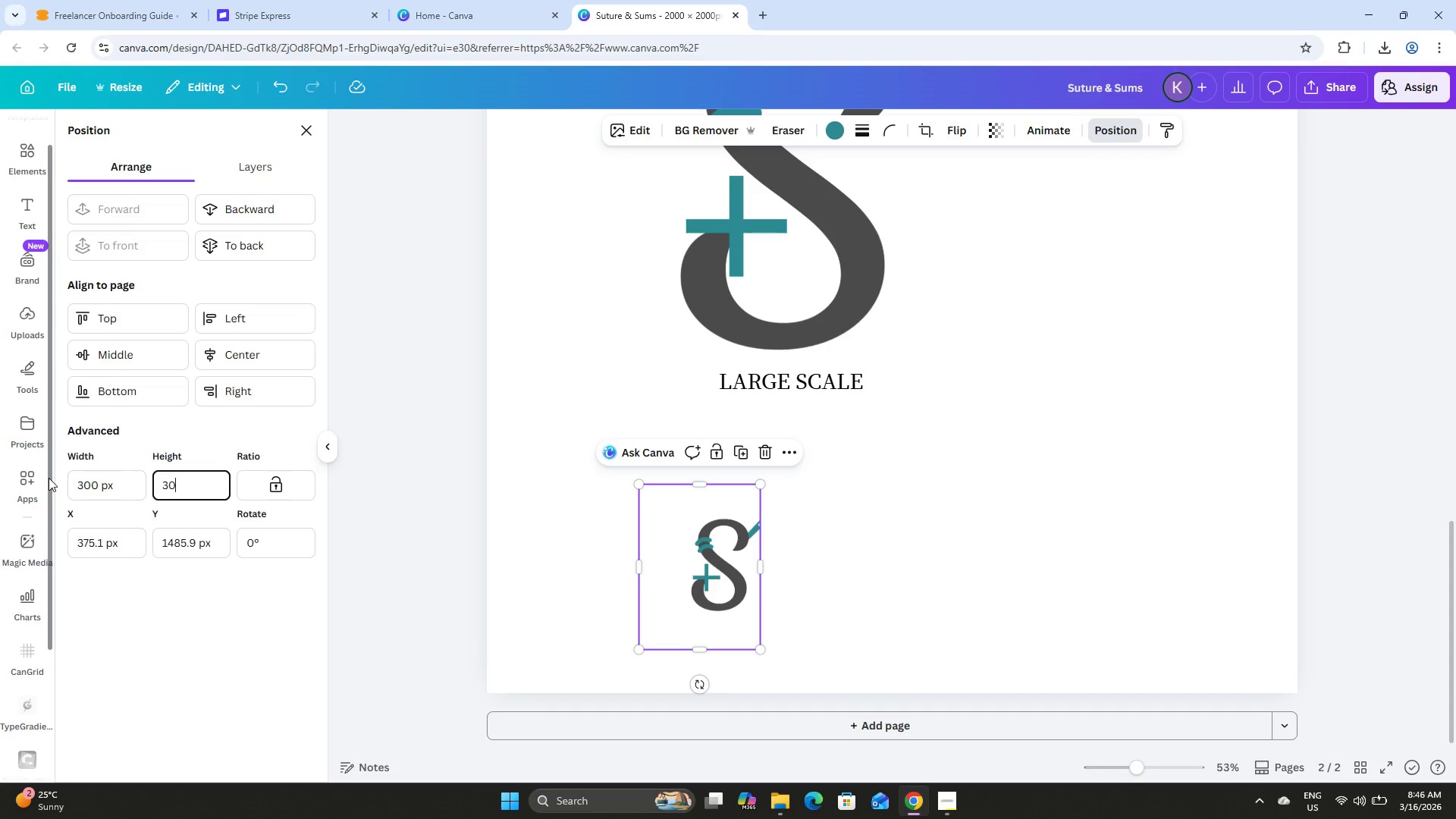 
key(Numpad0)
 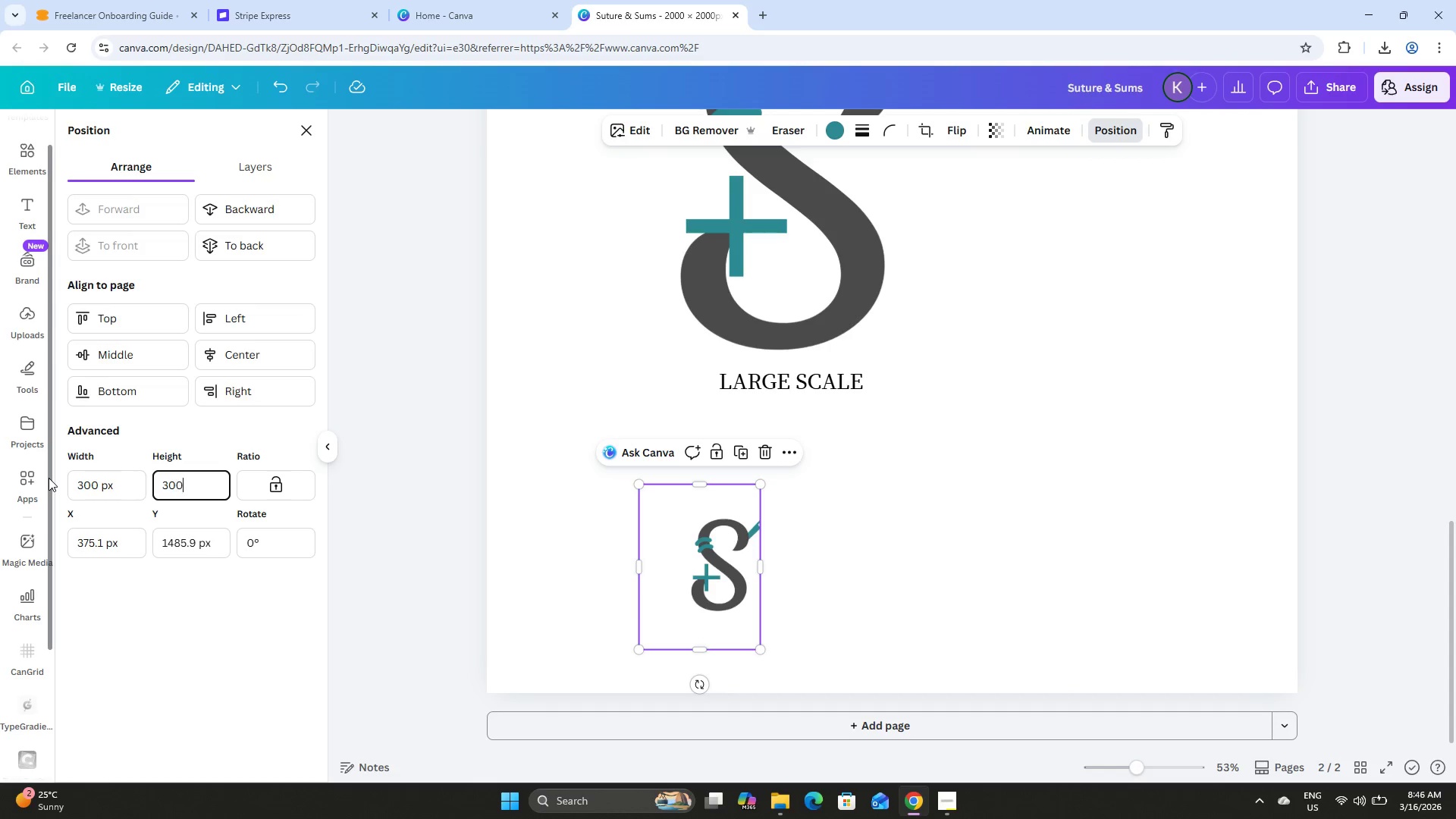 
key(Numpad0)
 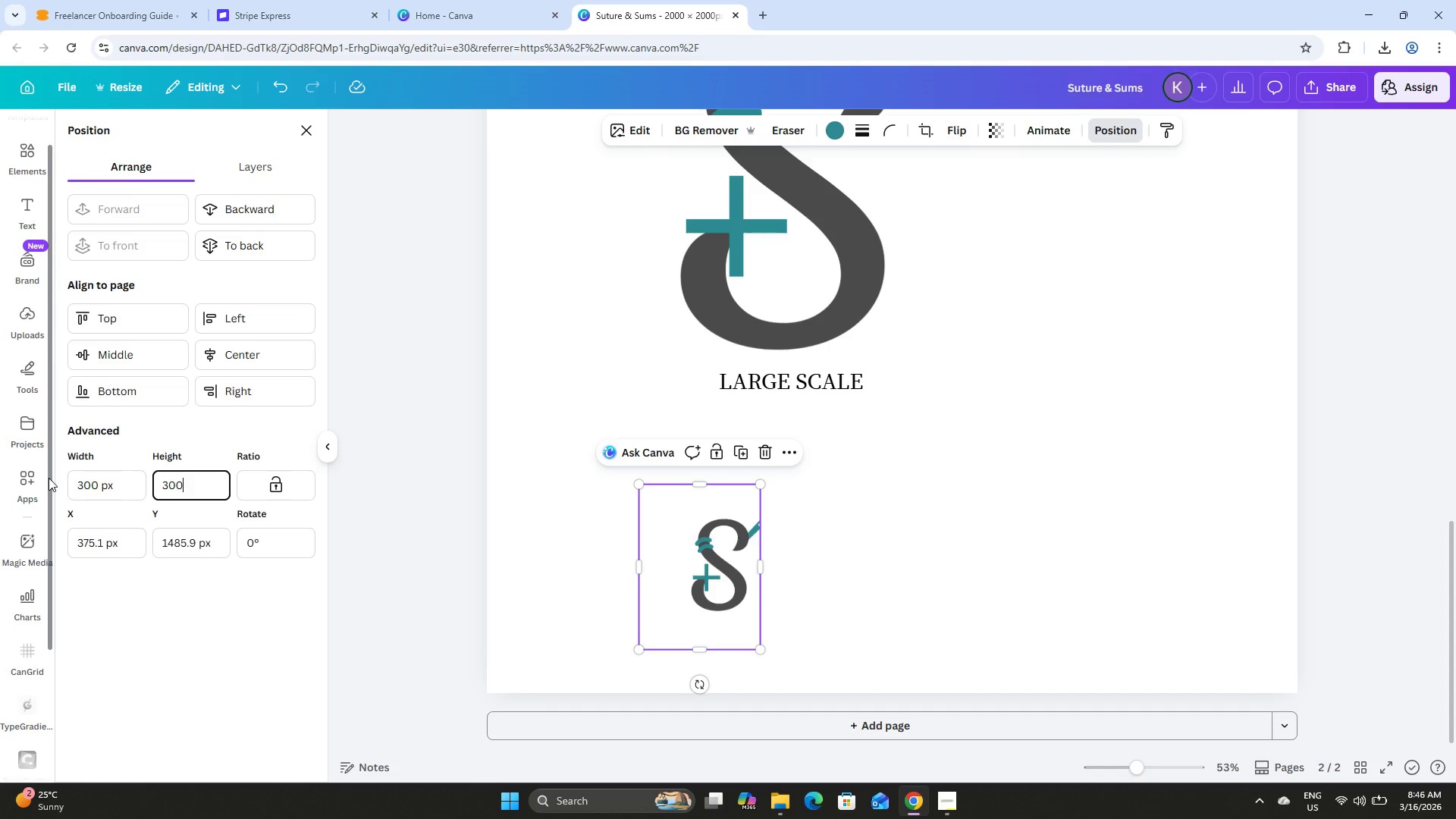 
key(NumpadEnter)
 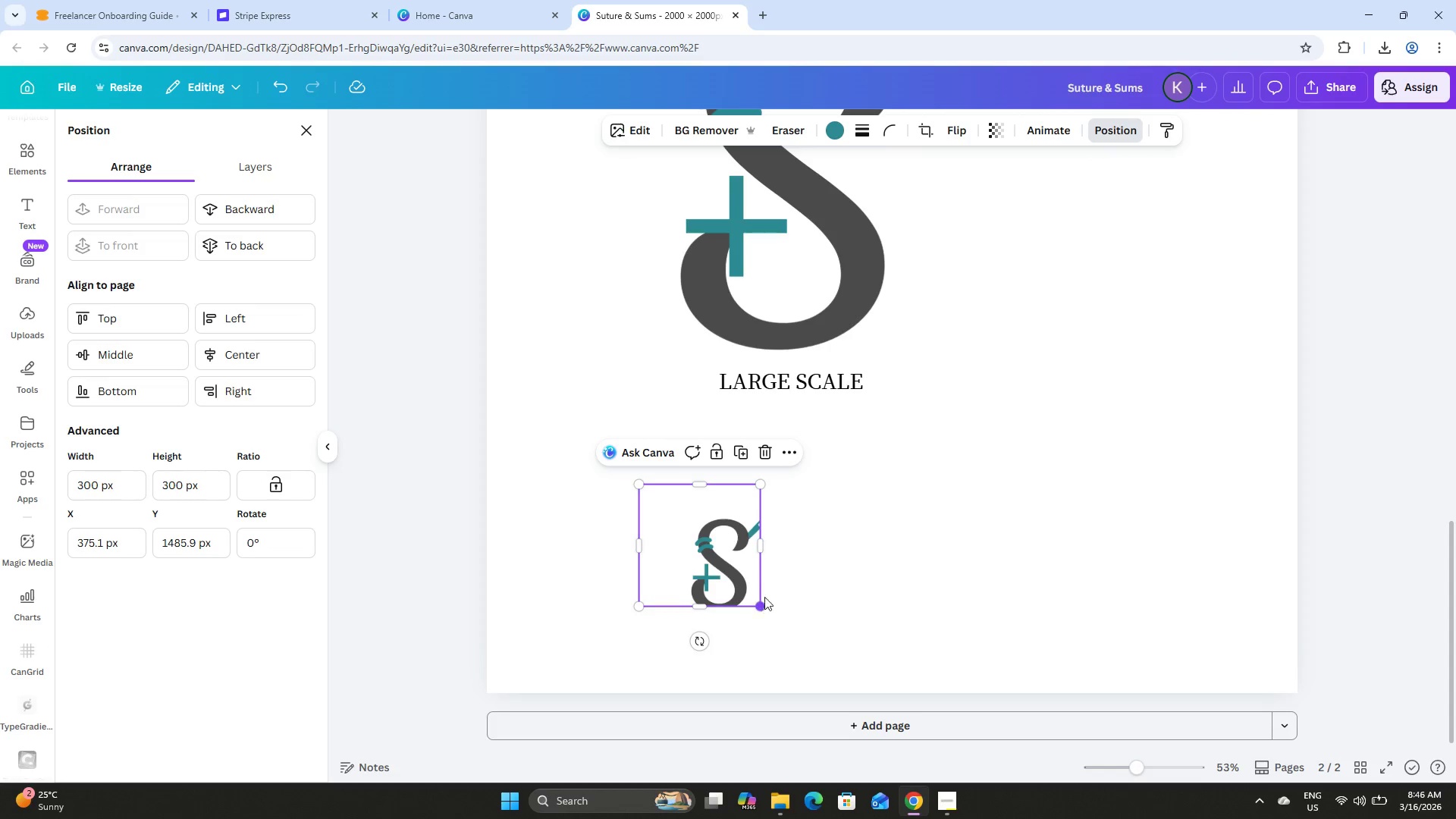 
left_click_drag(start_coordinate=[733, 564], to_coordinate=[833, 584])
 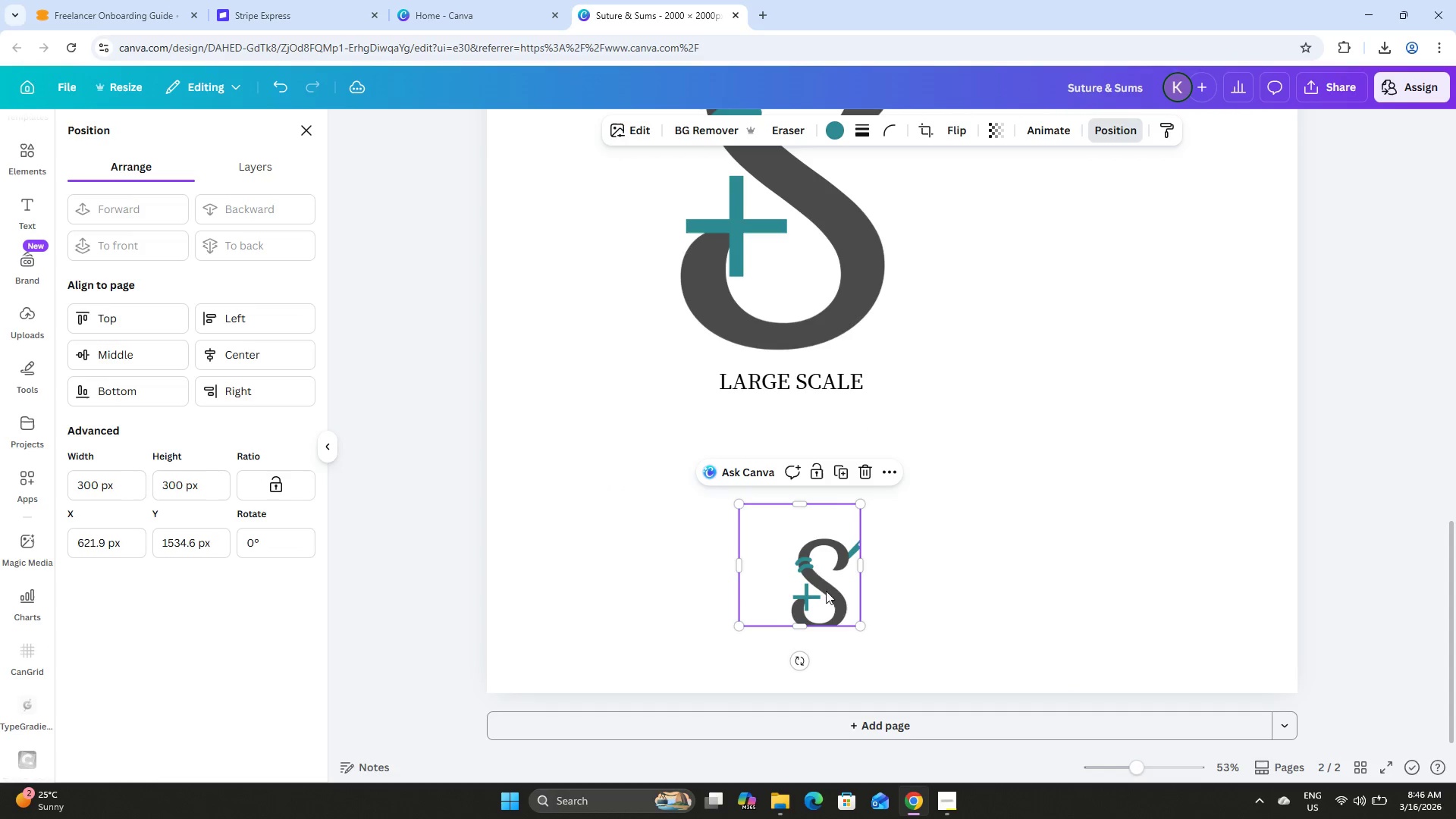 
left_click([817, 566])
 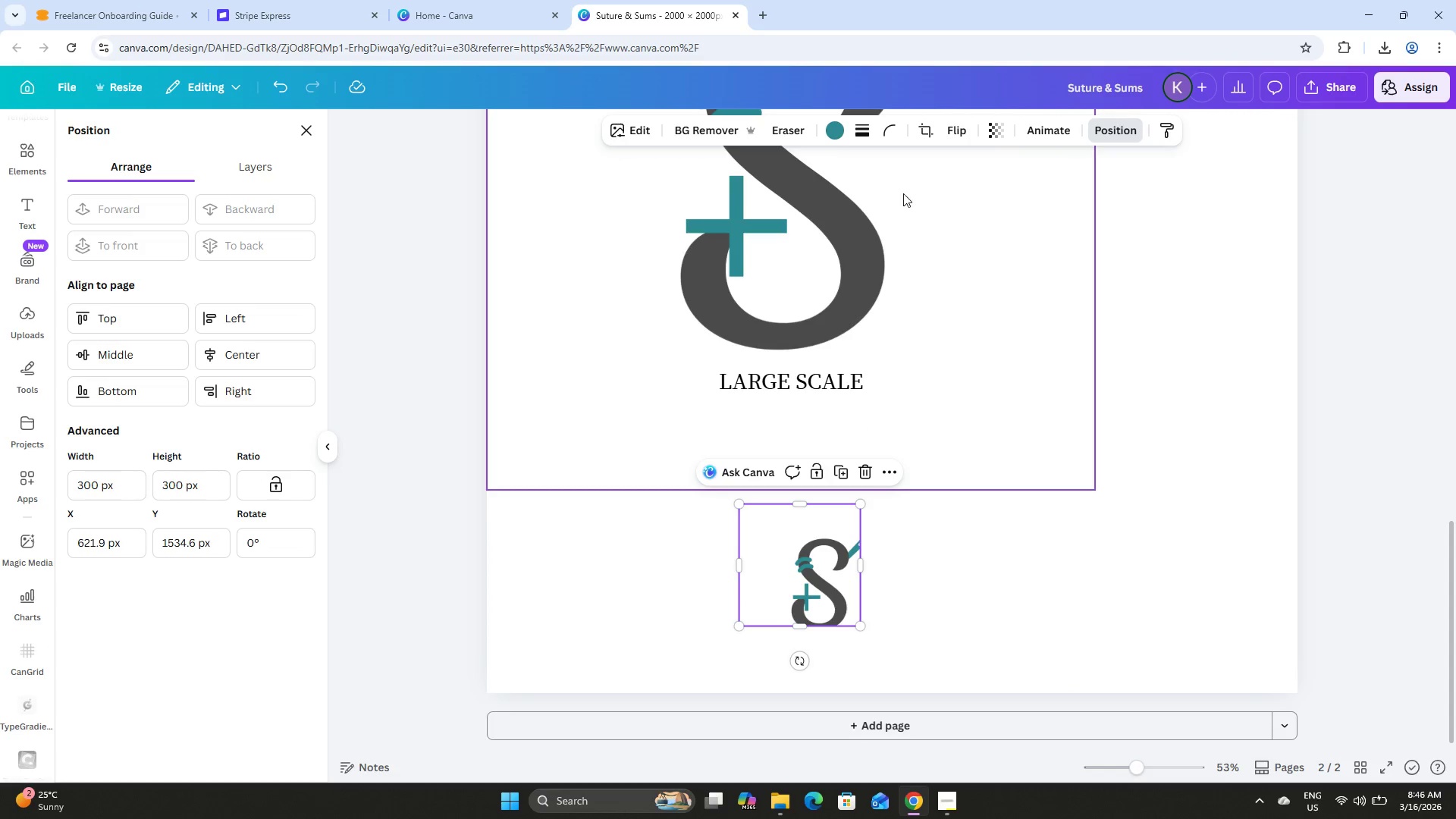 
double_click([935, 121])
 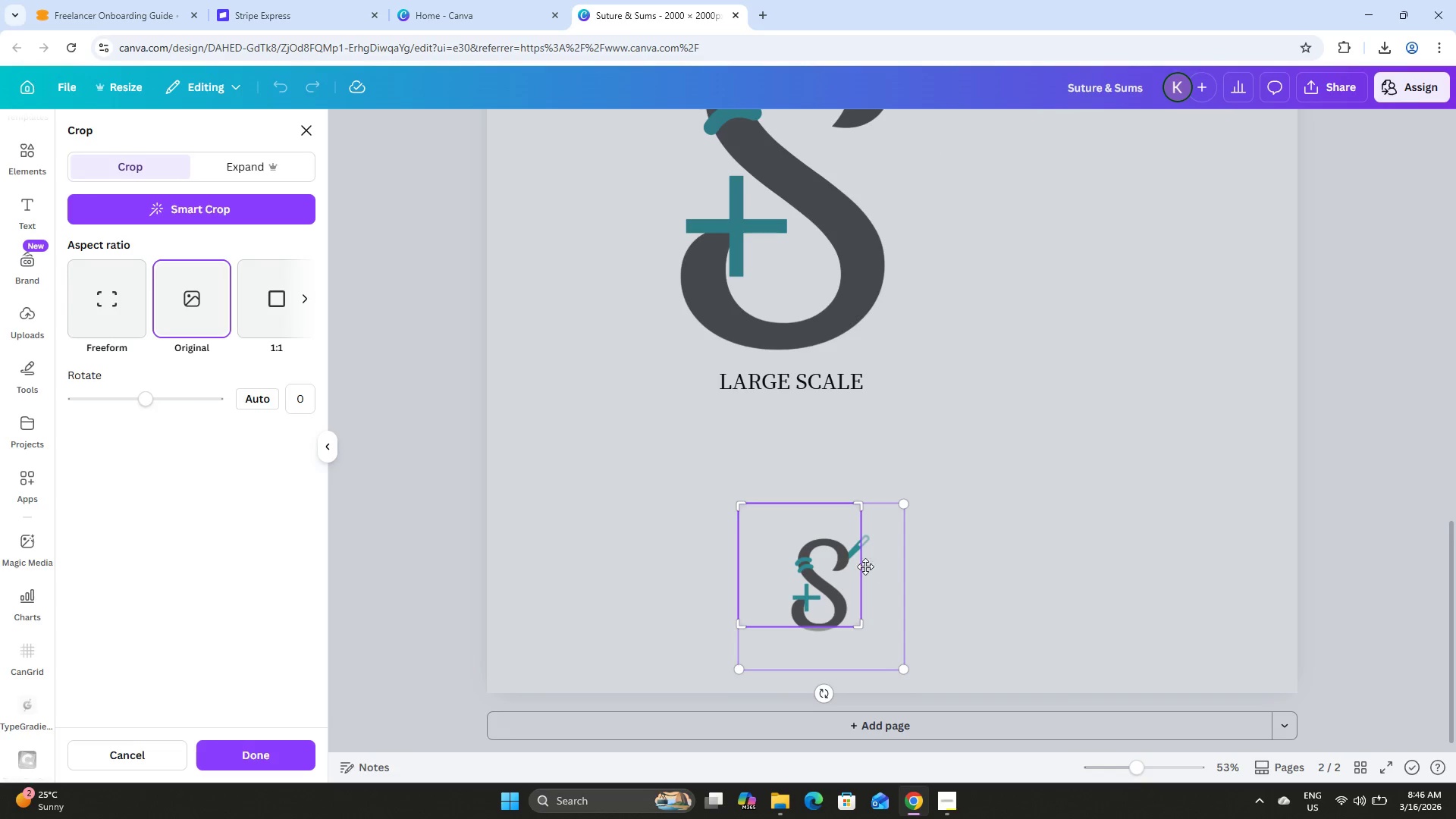 
left_click_drag(start_coordinate=[842, 567], to_coordinate=[858, 583])
 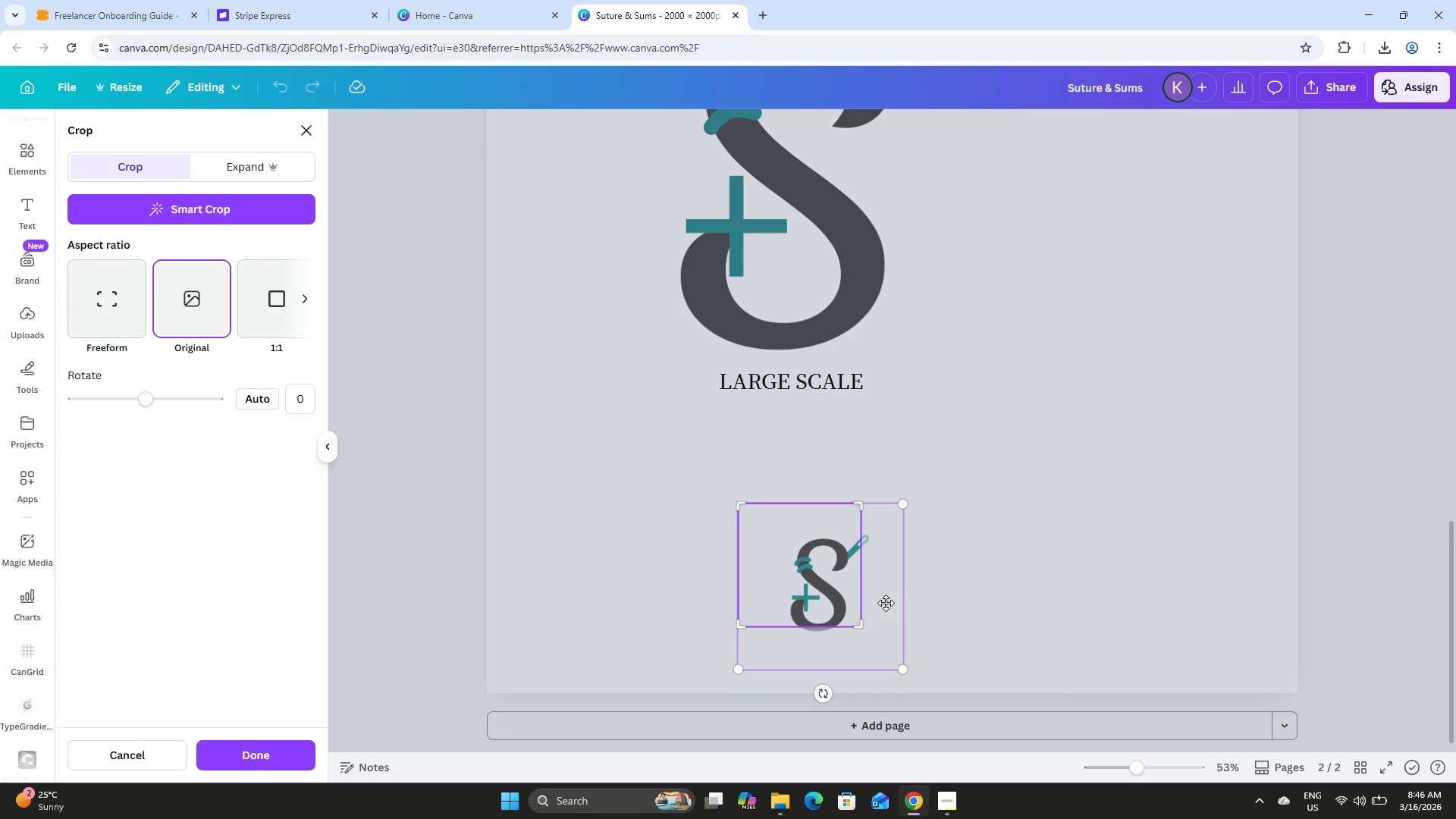 
left_click_drag(start_coordinate=[886, 600], to_coordinate=[861, 569])
 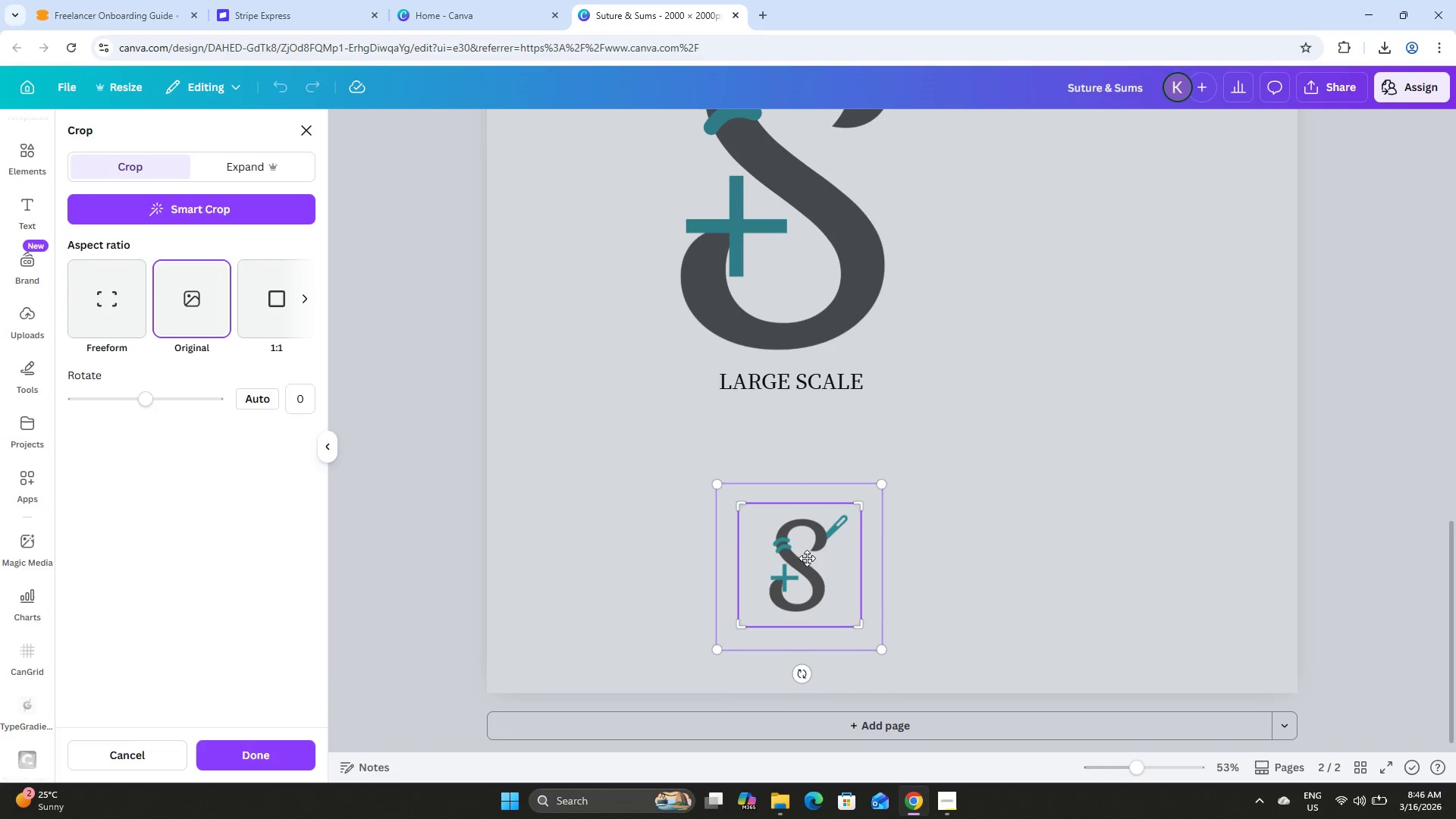 
left_click_drag(start_coordinate=[880, 557], to_coordinate=[871, 558])
 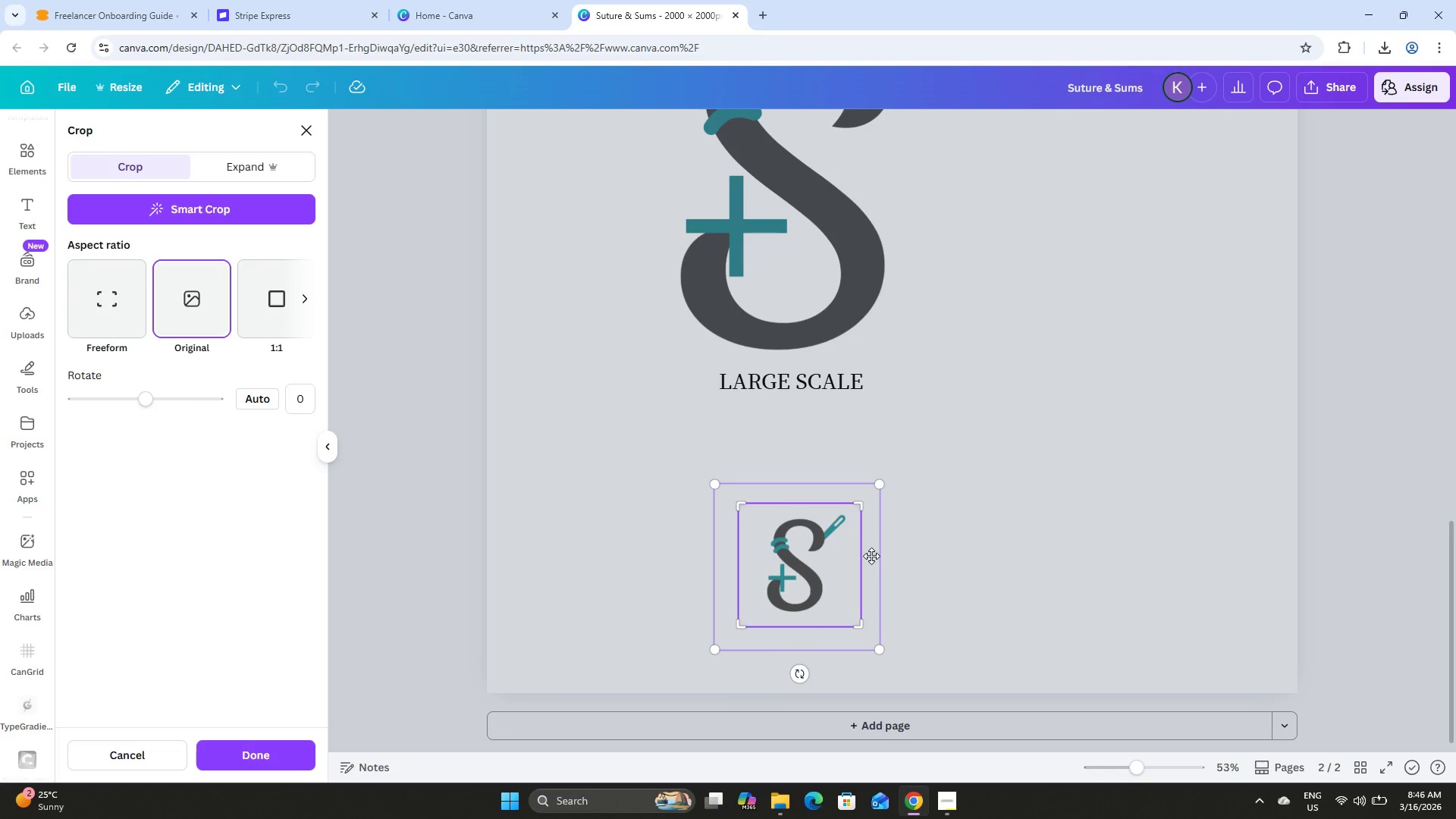 
left_click_drag(start_coordinate=[871, 556], to_coordinate=[876, 559])
 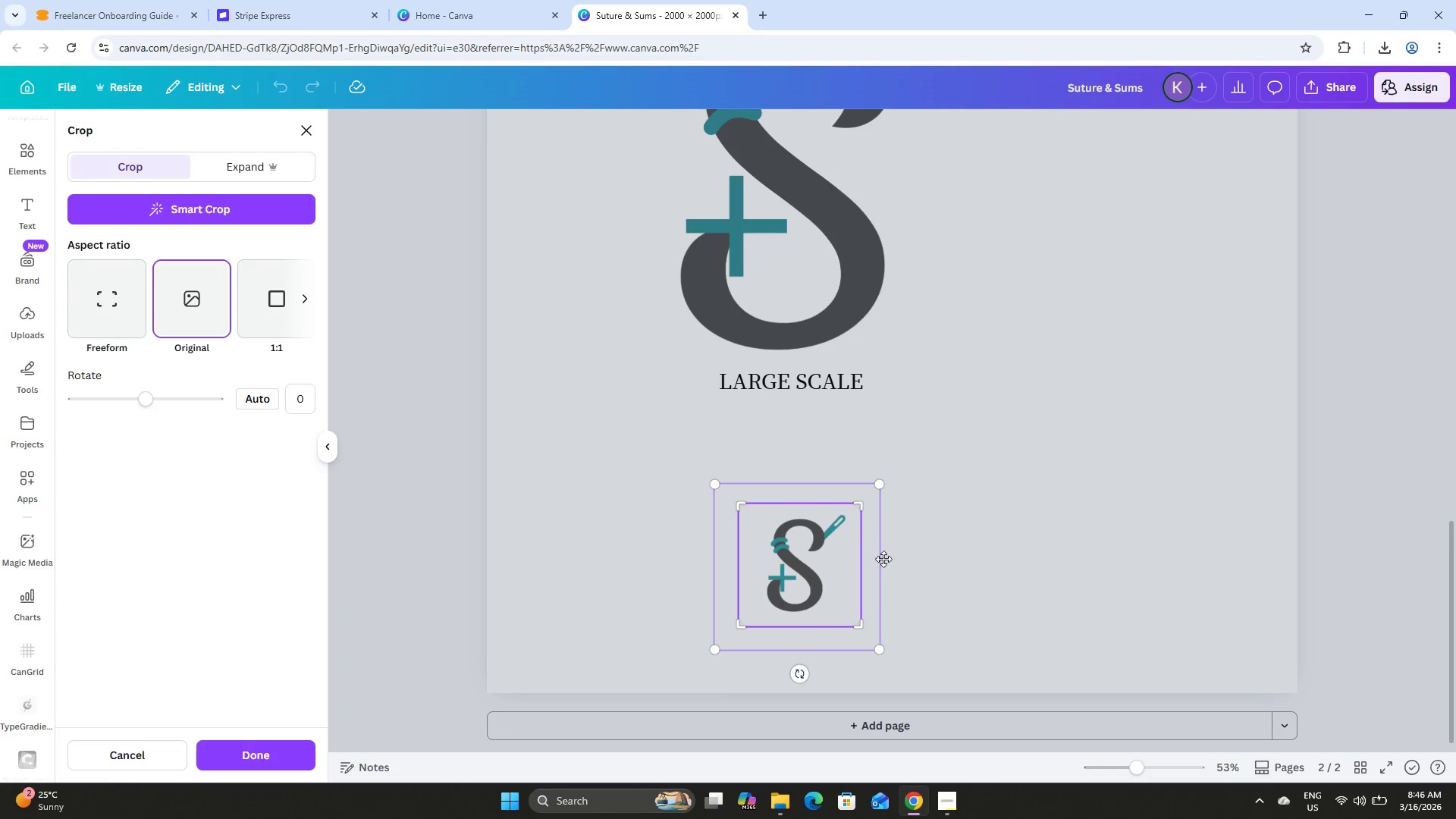 
left_click_drag(start_coordinate=[879, 558], to_coordinate=[883, 561])
 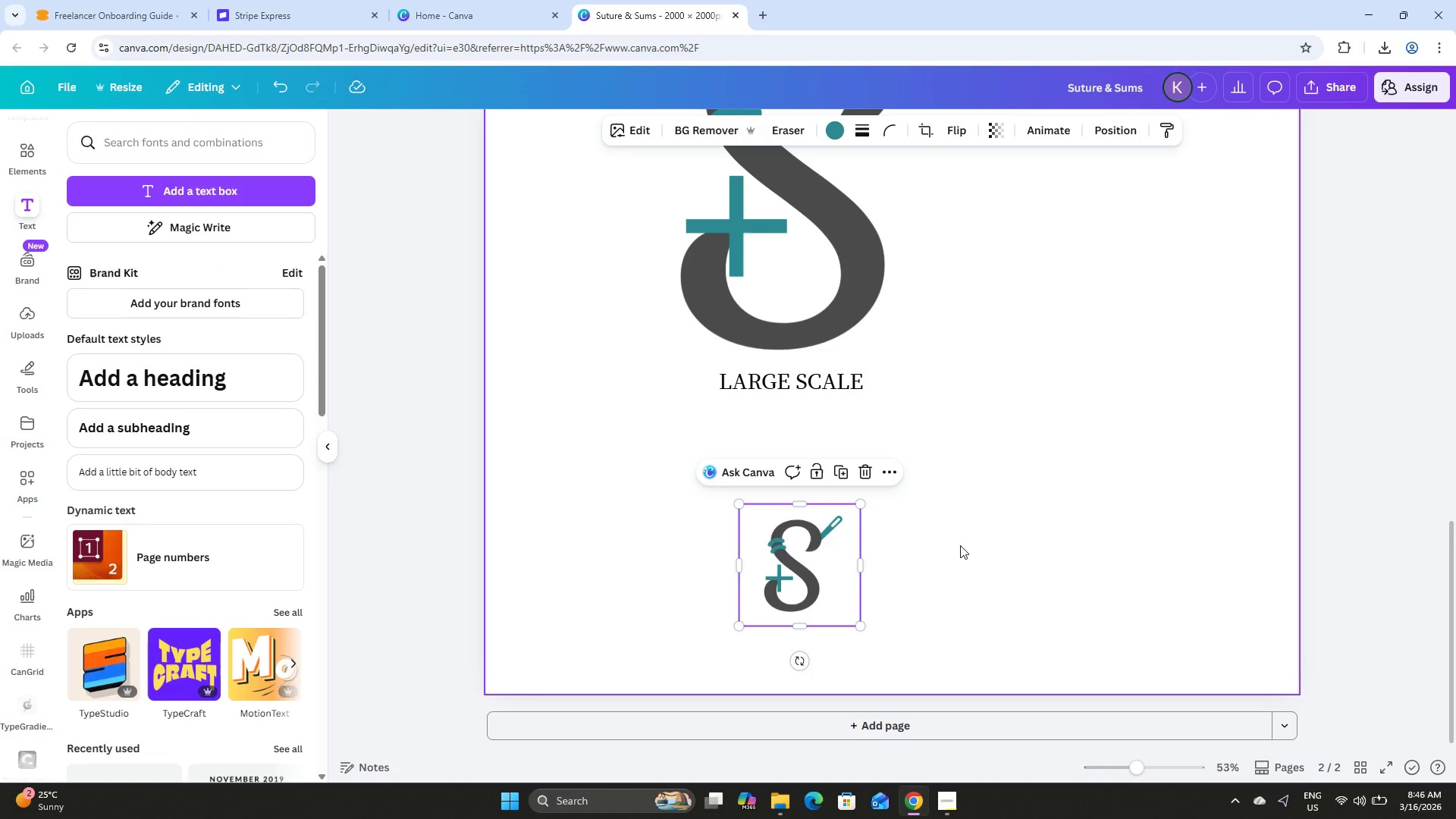 
left_click([960, 545])
 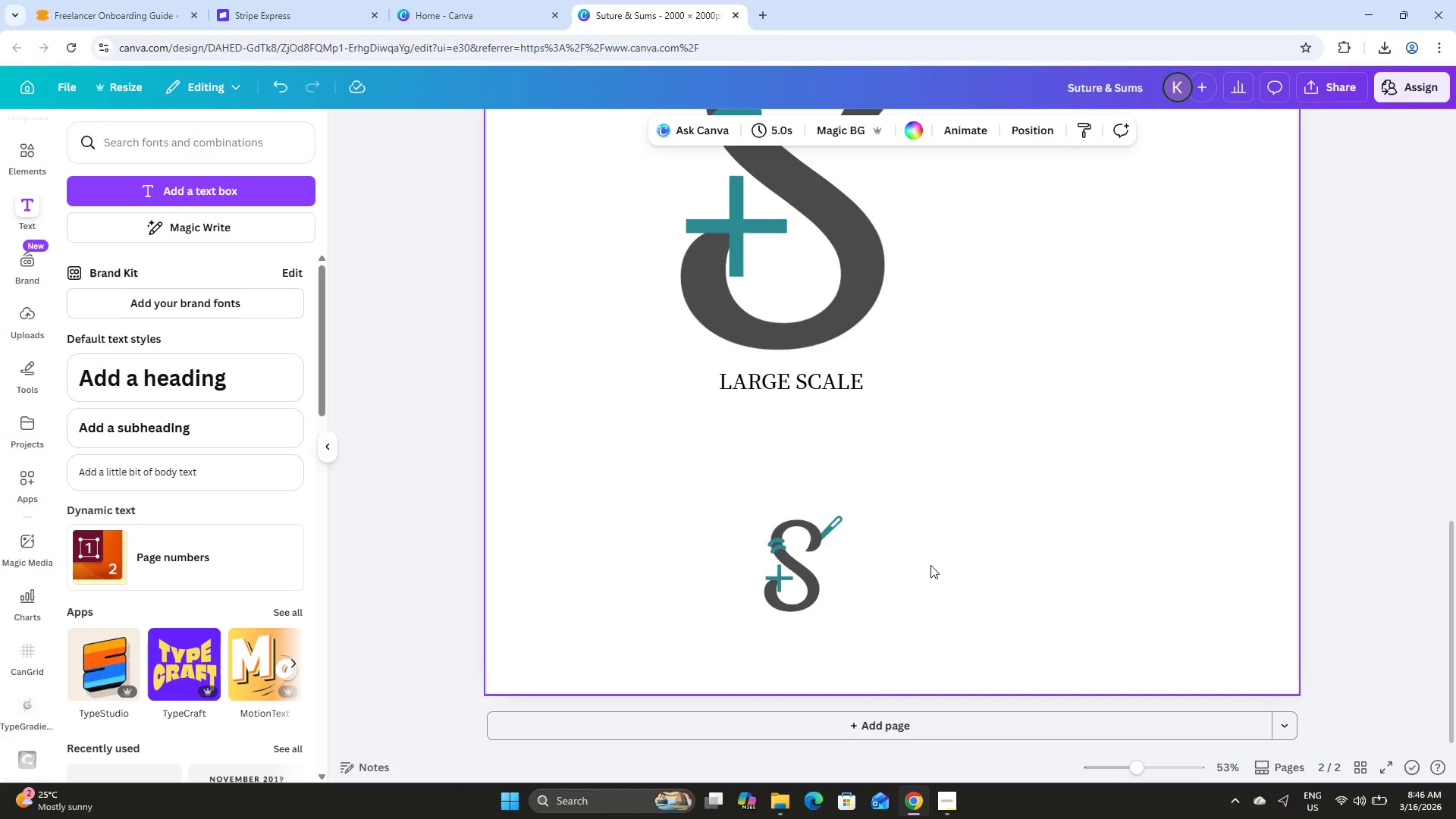 
scroll: coordinate [922, 548], scroll_direction: up, amount: 1.0
 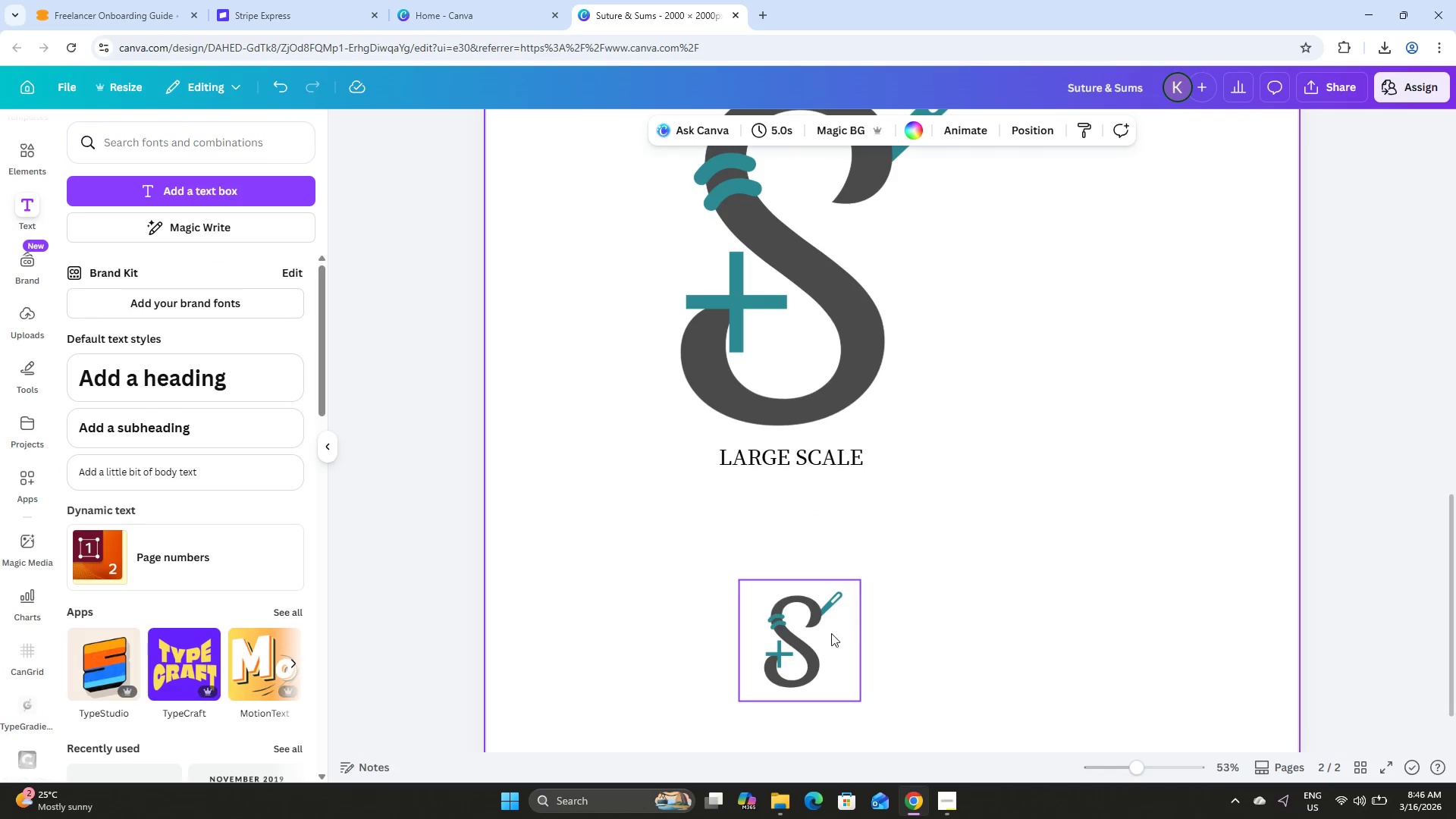 
left_click([808, 639])
 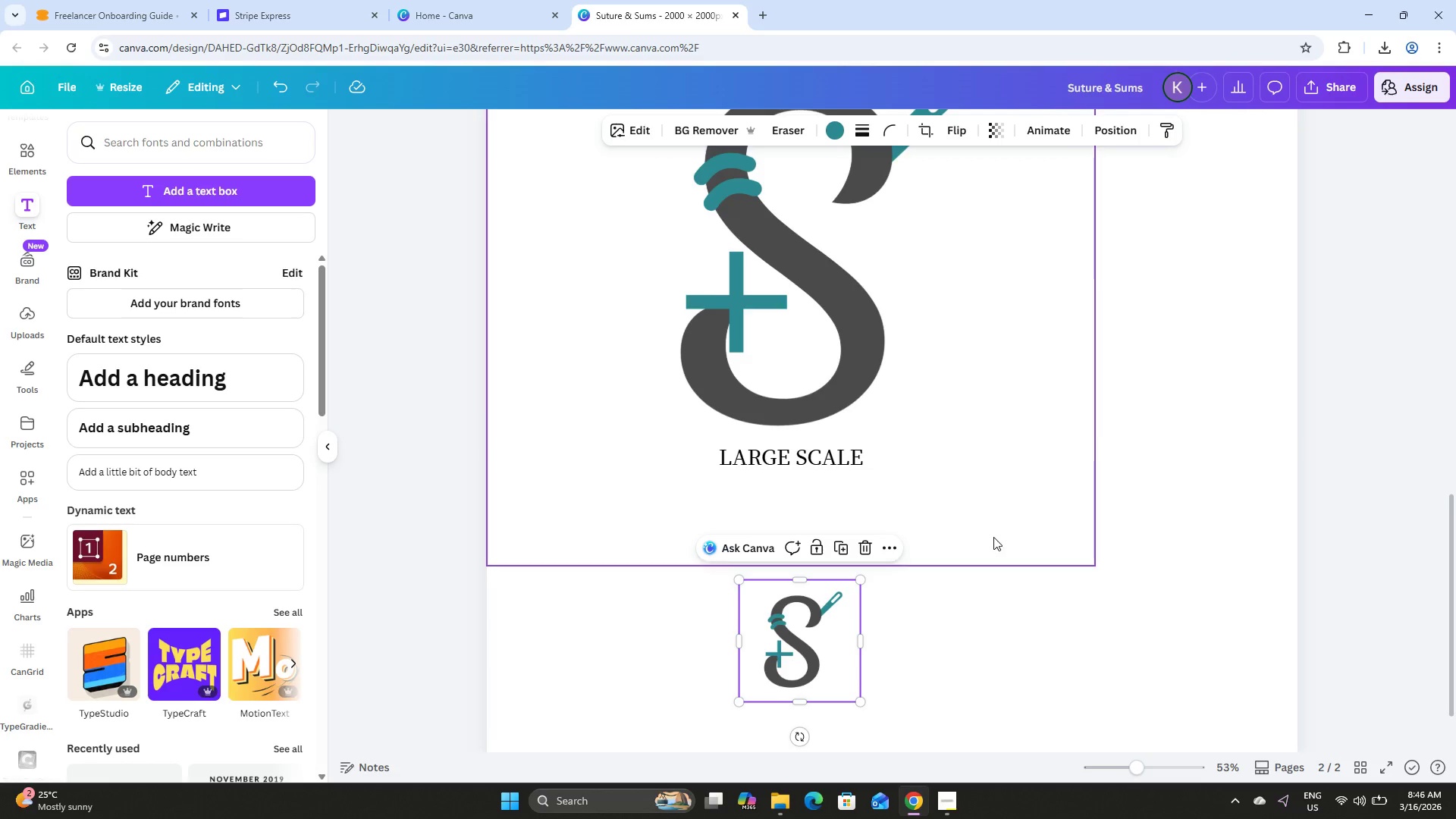 
scroll: coordinate [993, 537], scroll_direction: down, amount: 2.0